 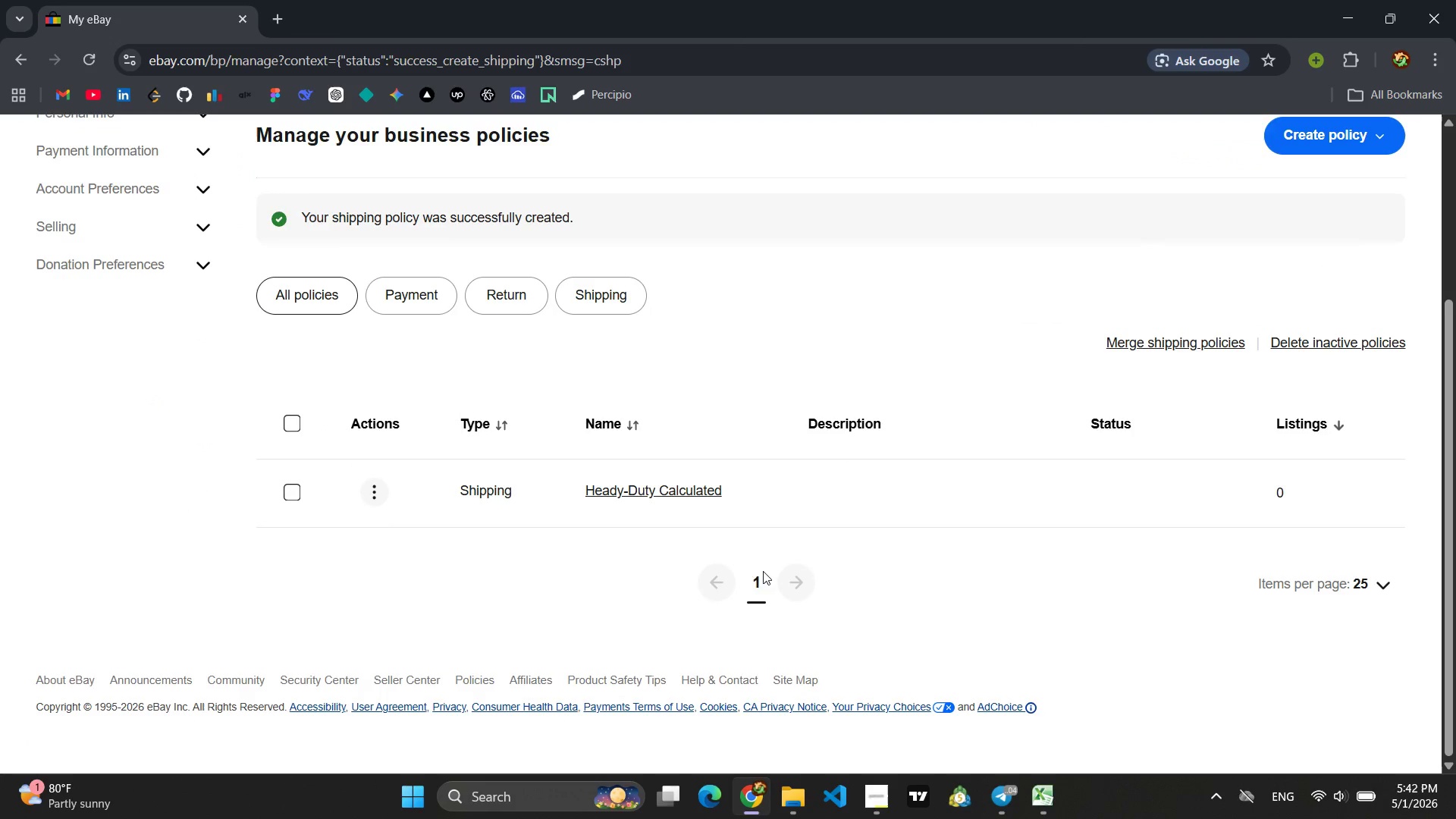 
scroll: coordinate [795, 537], scroll_direction: none, amount: 0.0
 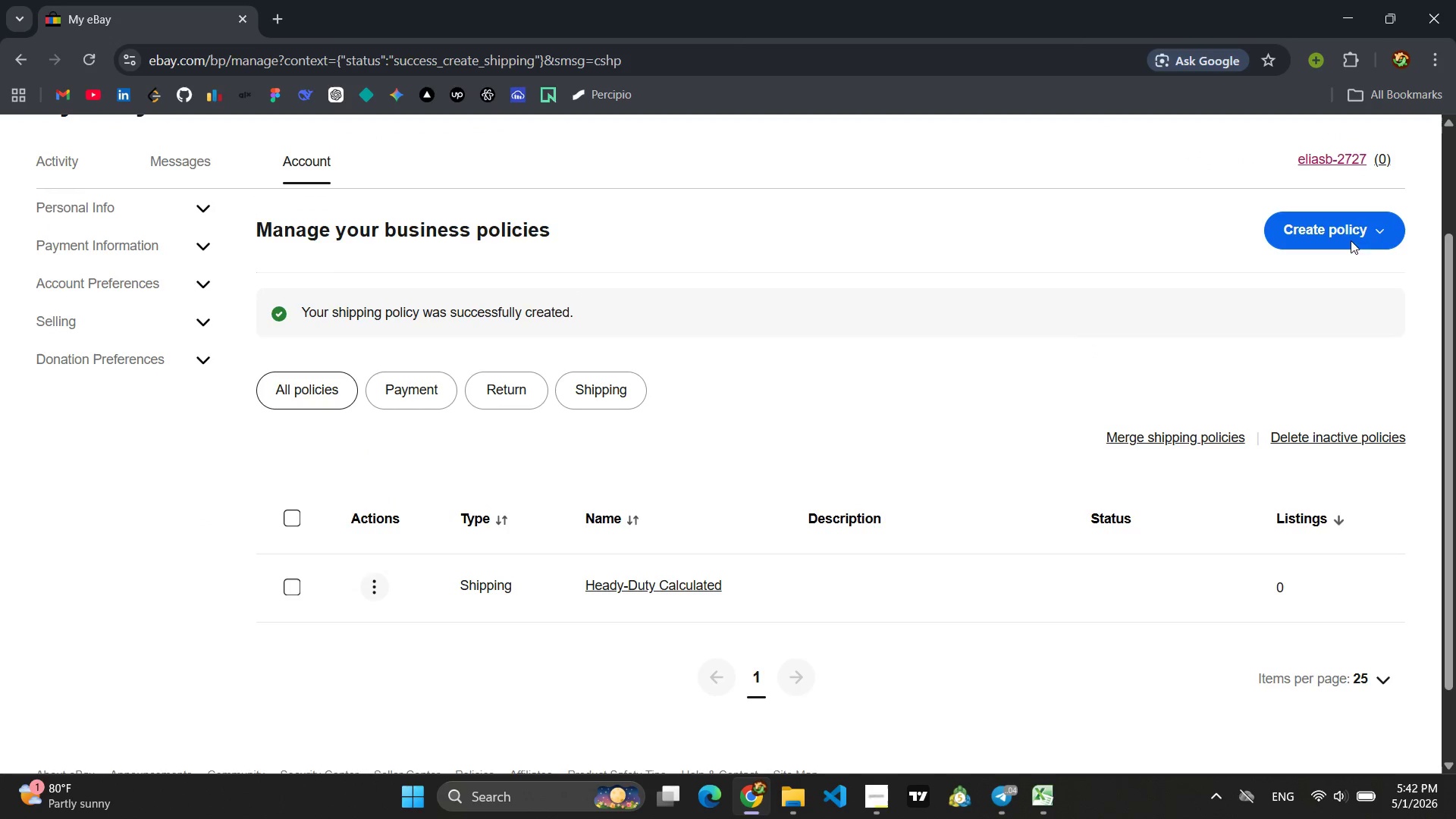 
left_click([1385, 234])
 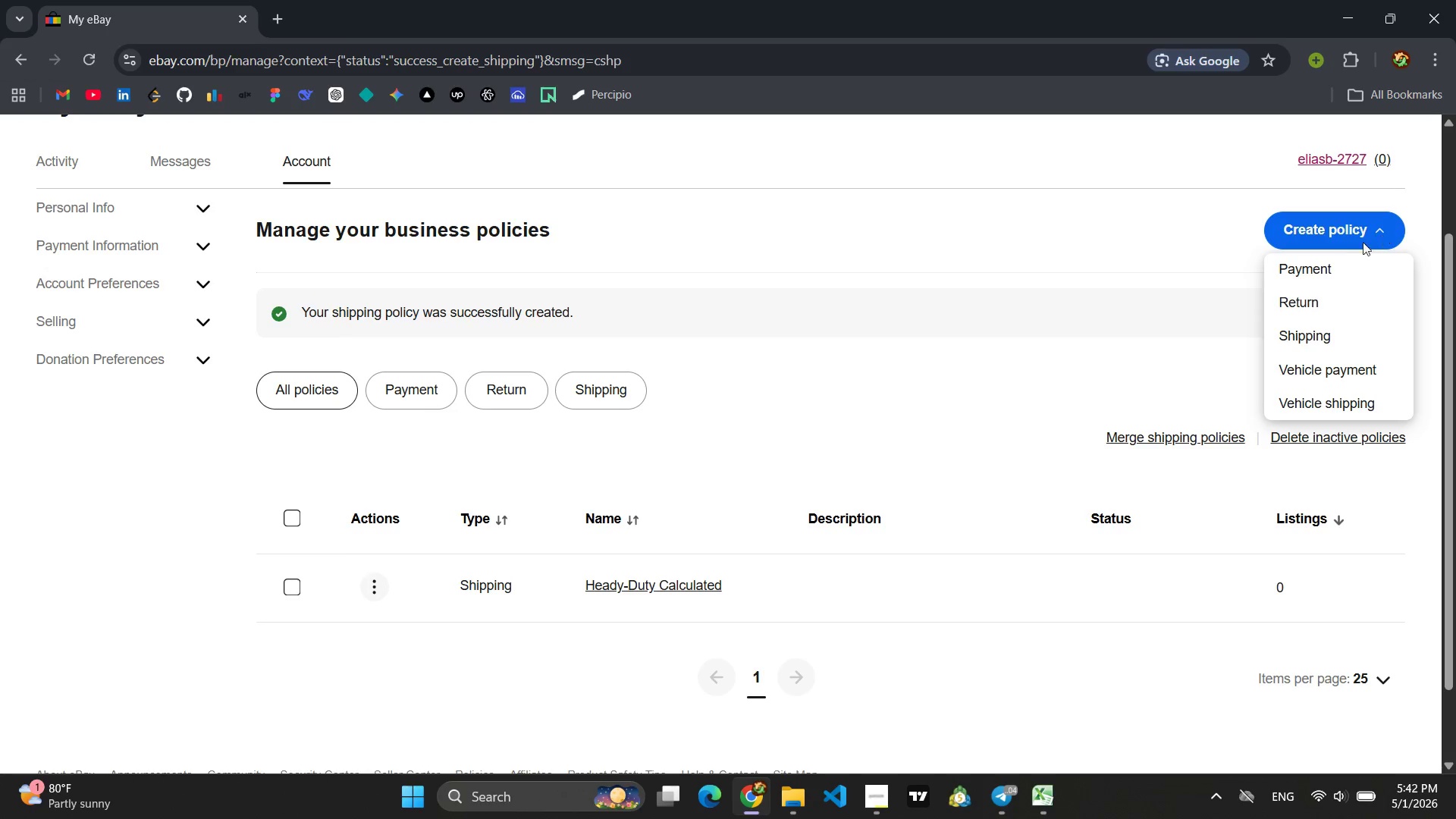 
left_click([1301, 306])
 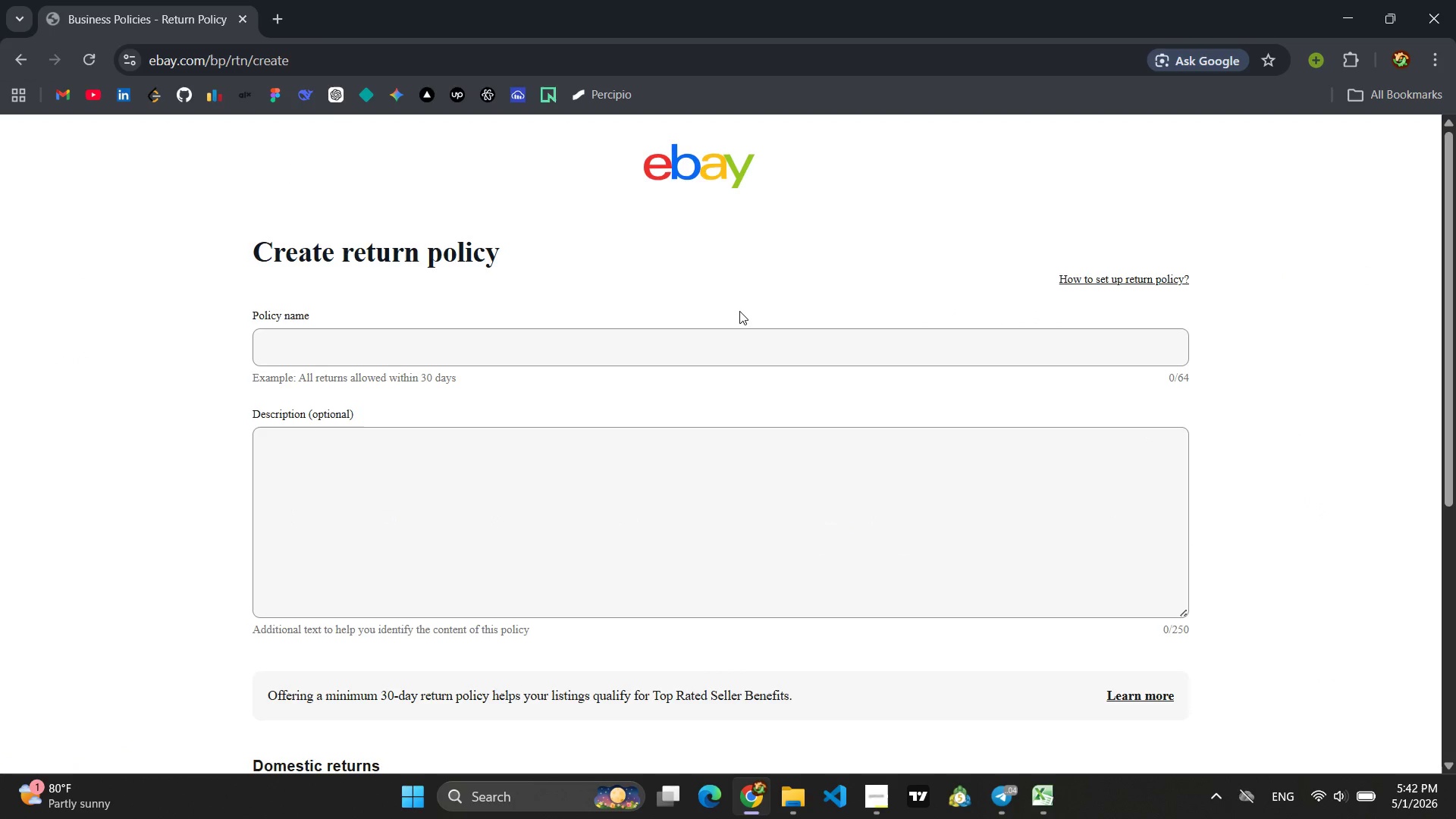 
left_click([499, 349])
 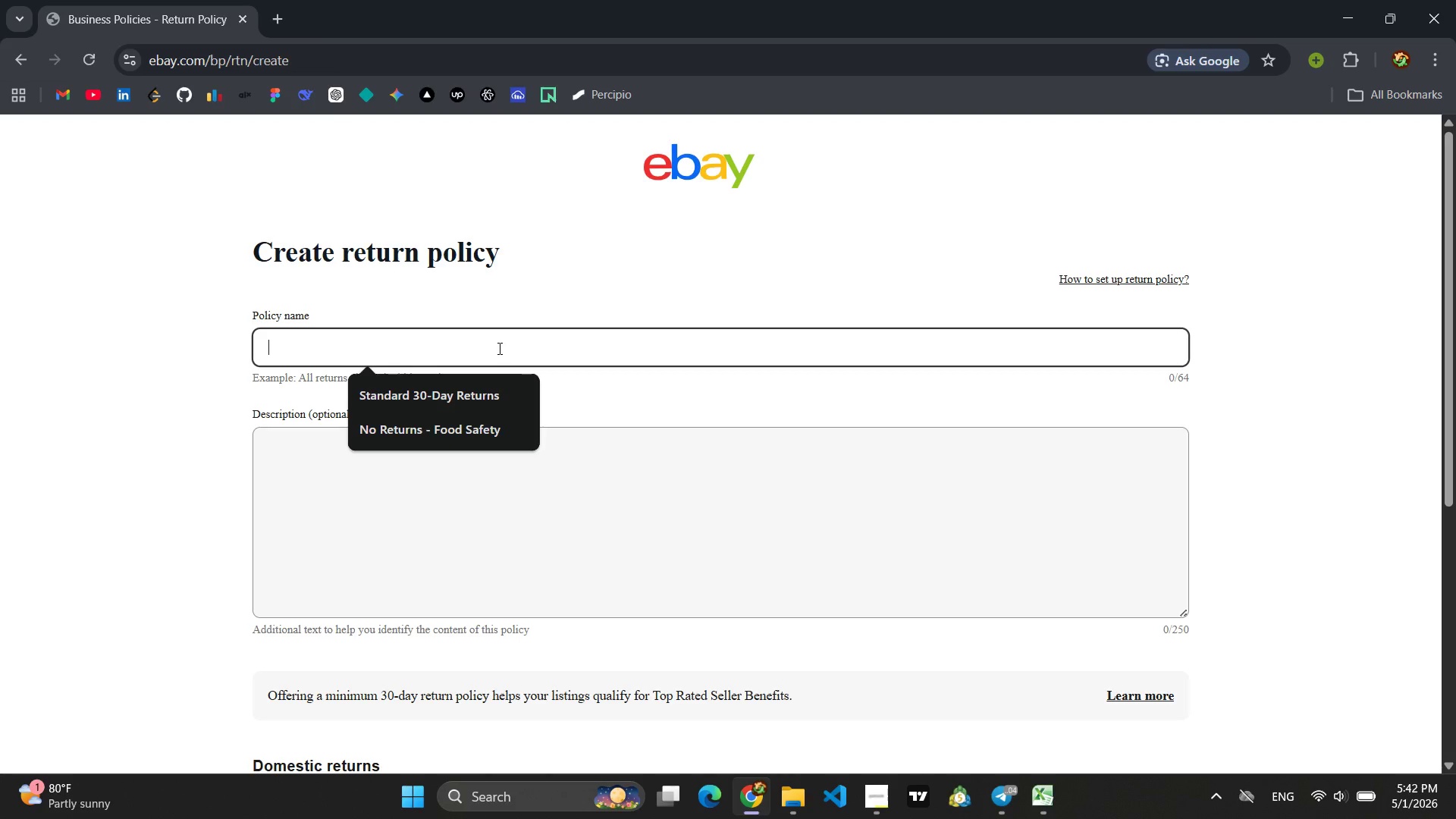 
wait(11.61)
 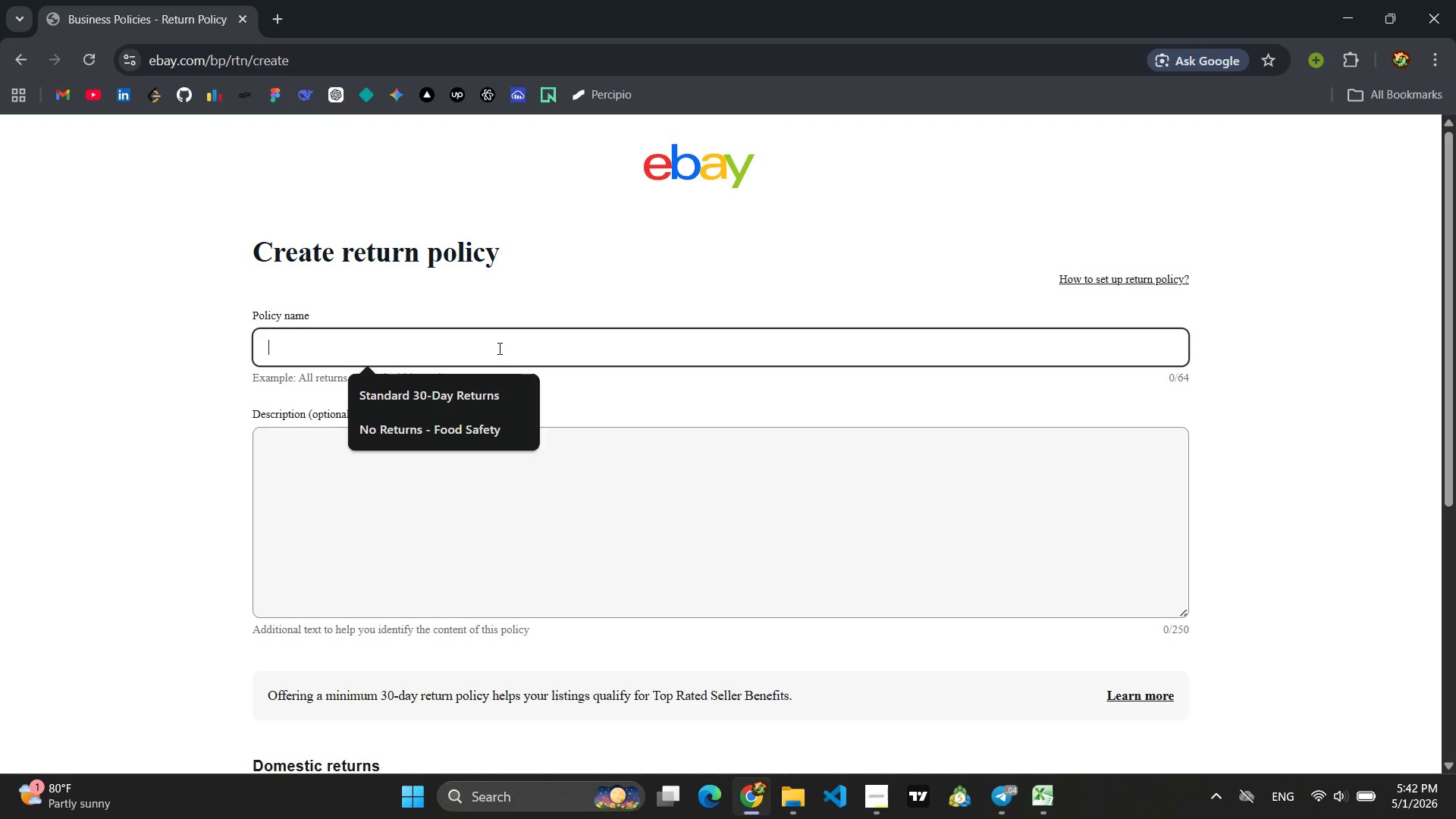 
type(30 day)
key(Backspace)
key(Backspace)
key(Backspace)
type(-Day Returns)
 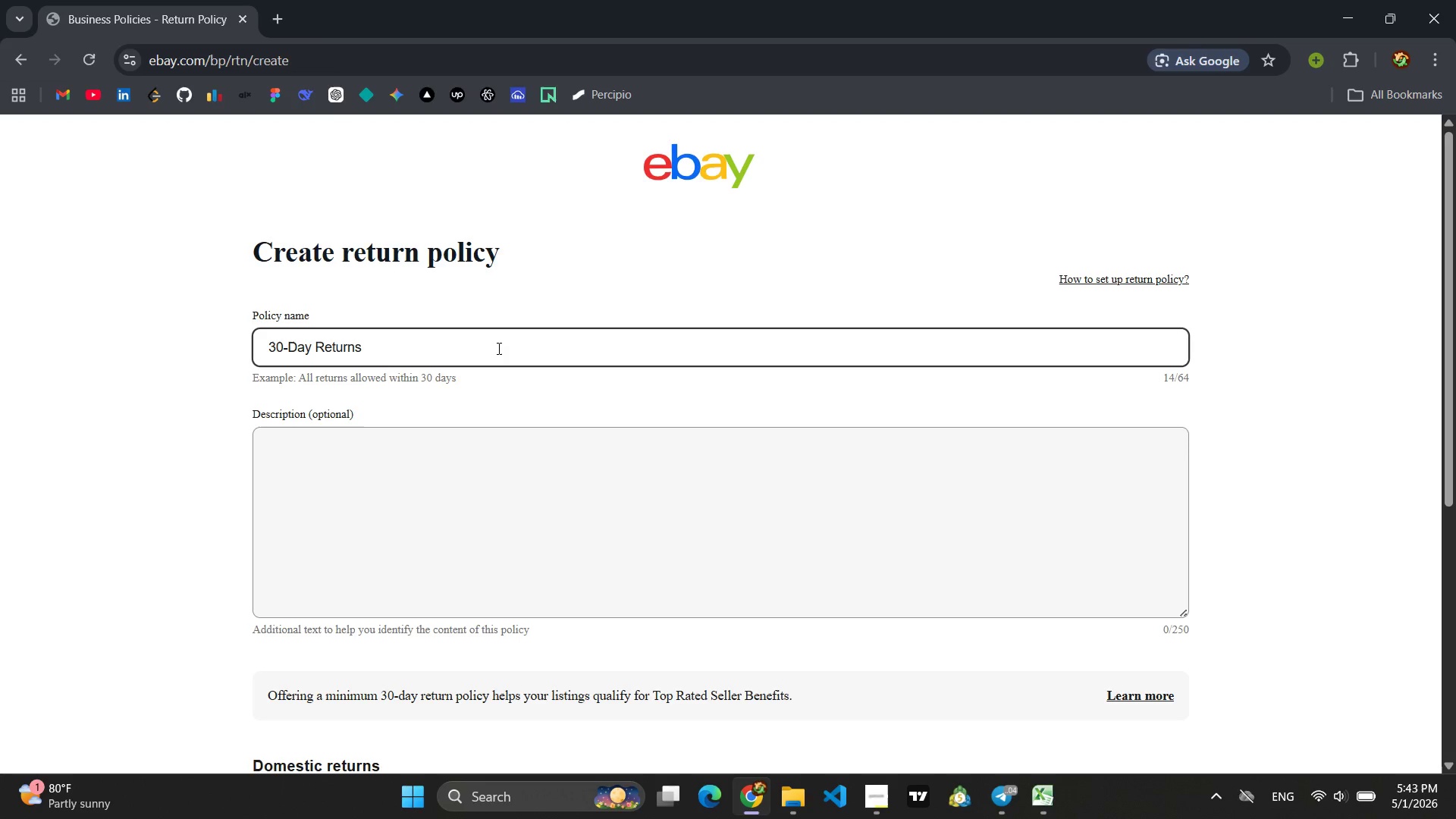 
scroll: coordinate [497, 323], scroll_direction: down, amount: 4.0
 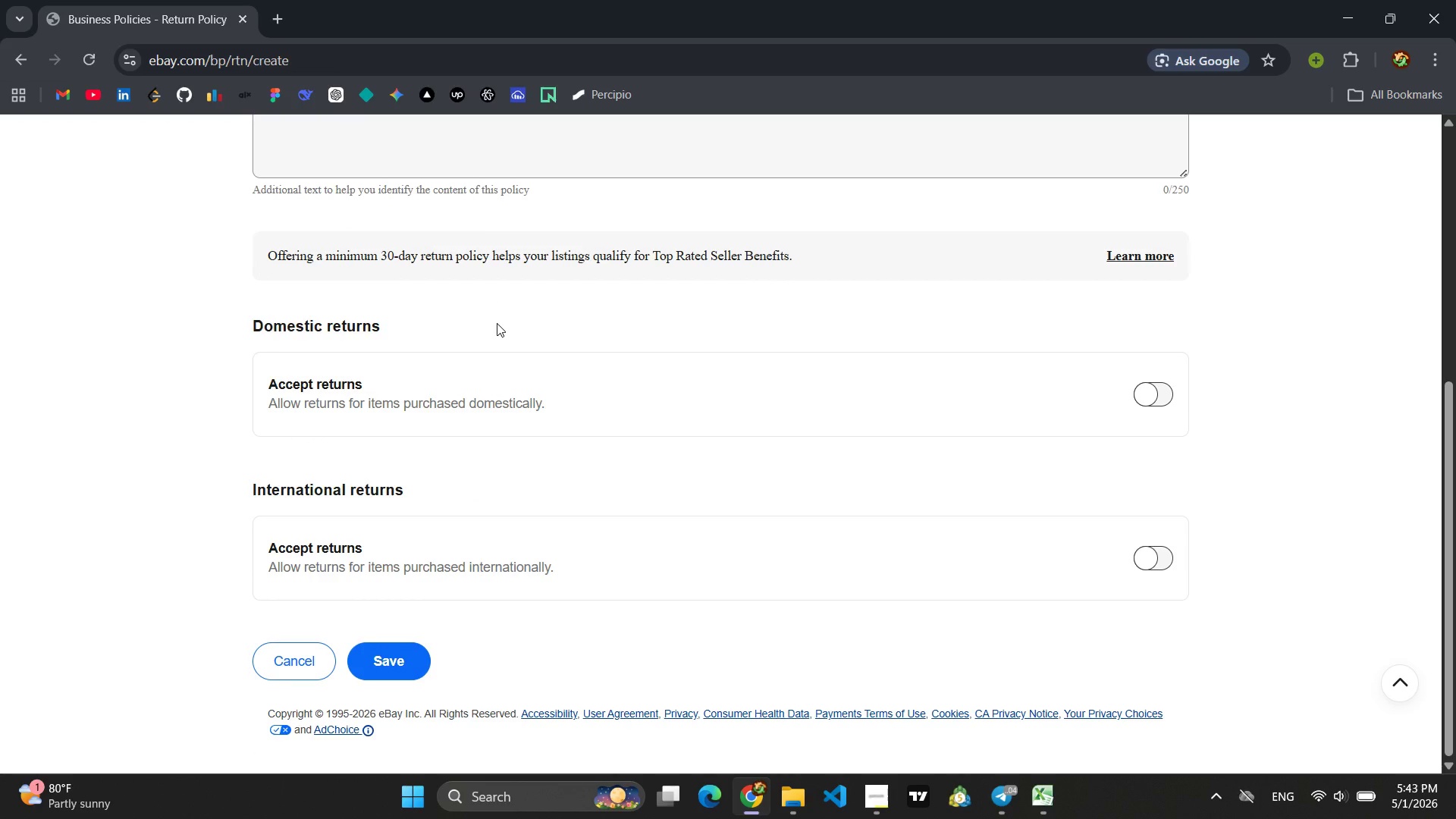 
scroll: coordinate [497, 323], scroll_direction: up, amount: 3.0
 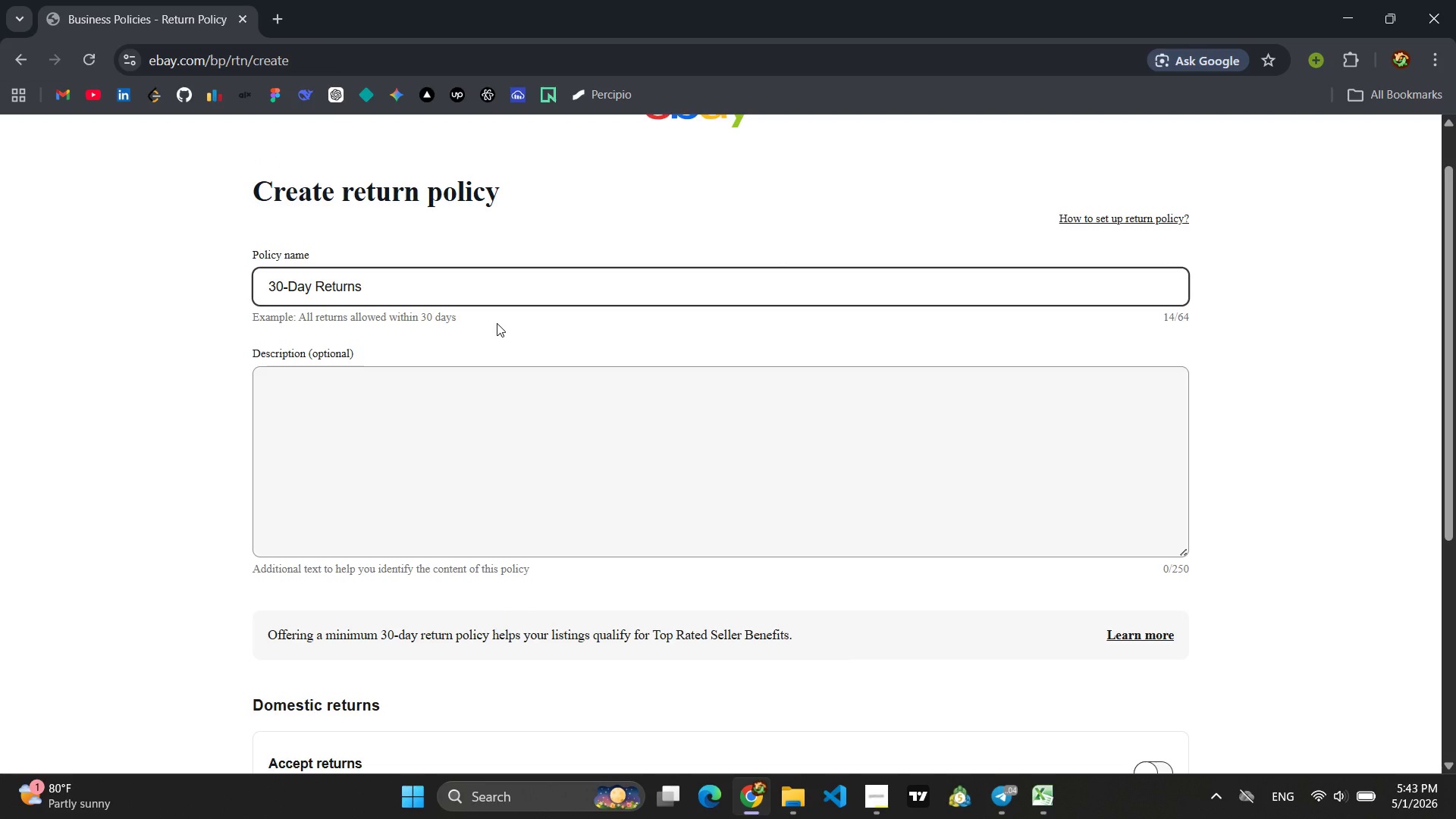 
scroll: coordinate [497, 323], scroll_direction: down, amount: 2.0
 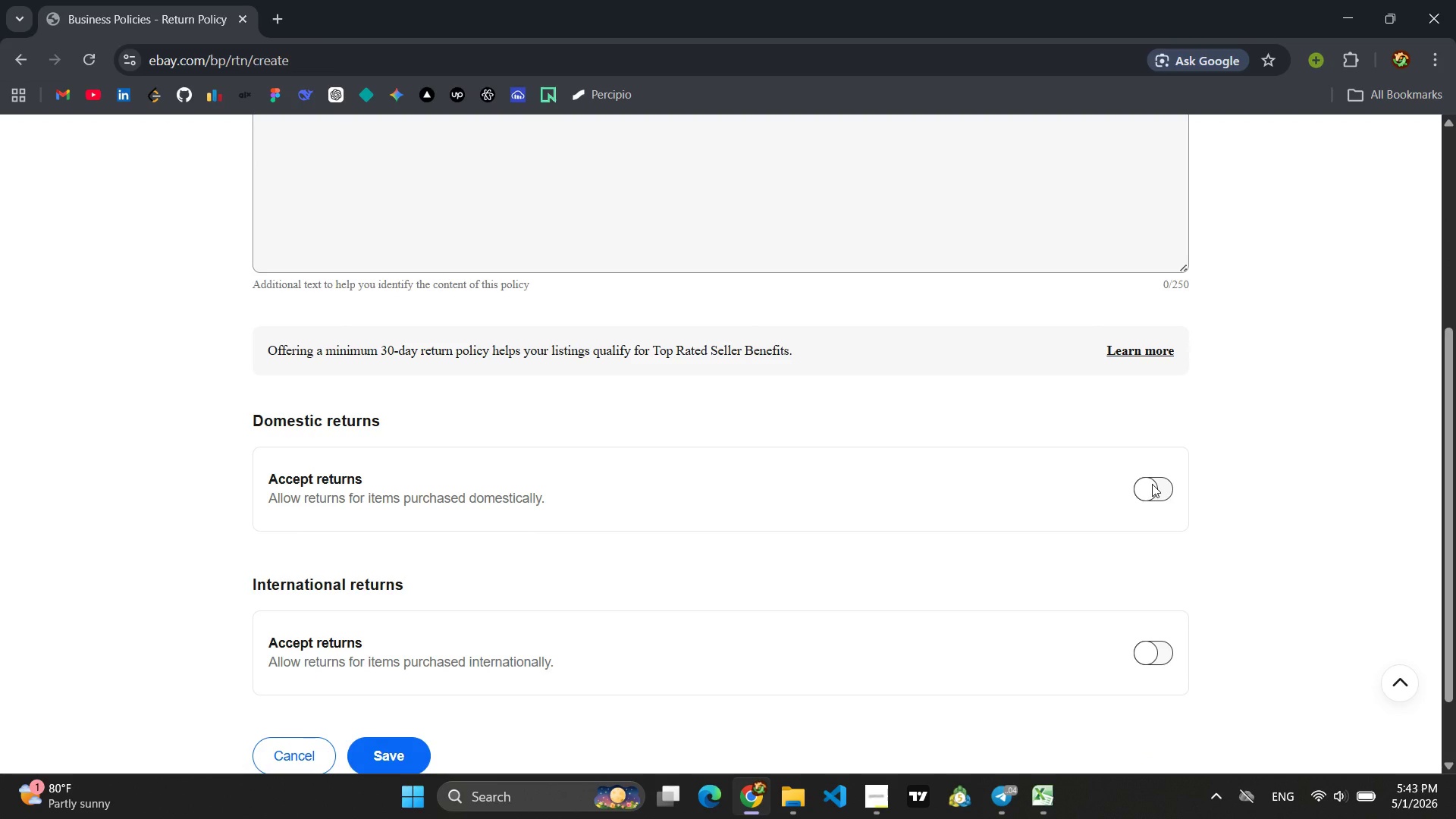 
left_click([1153, 484])
 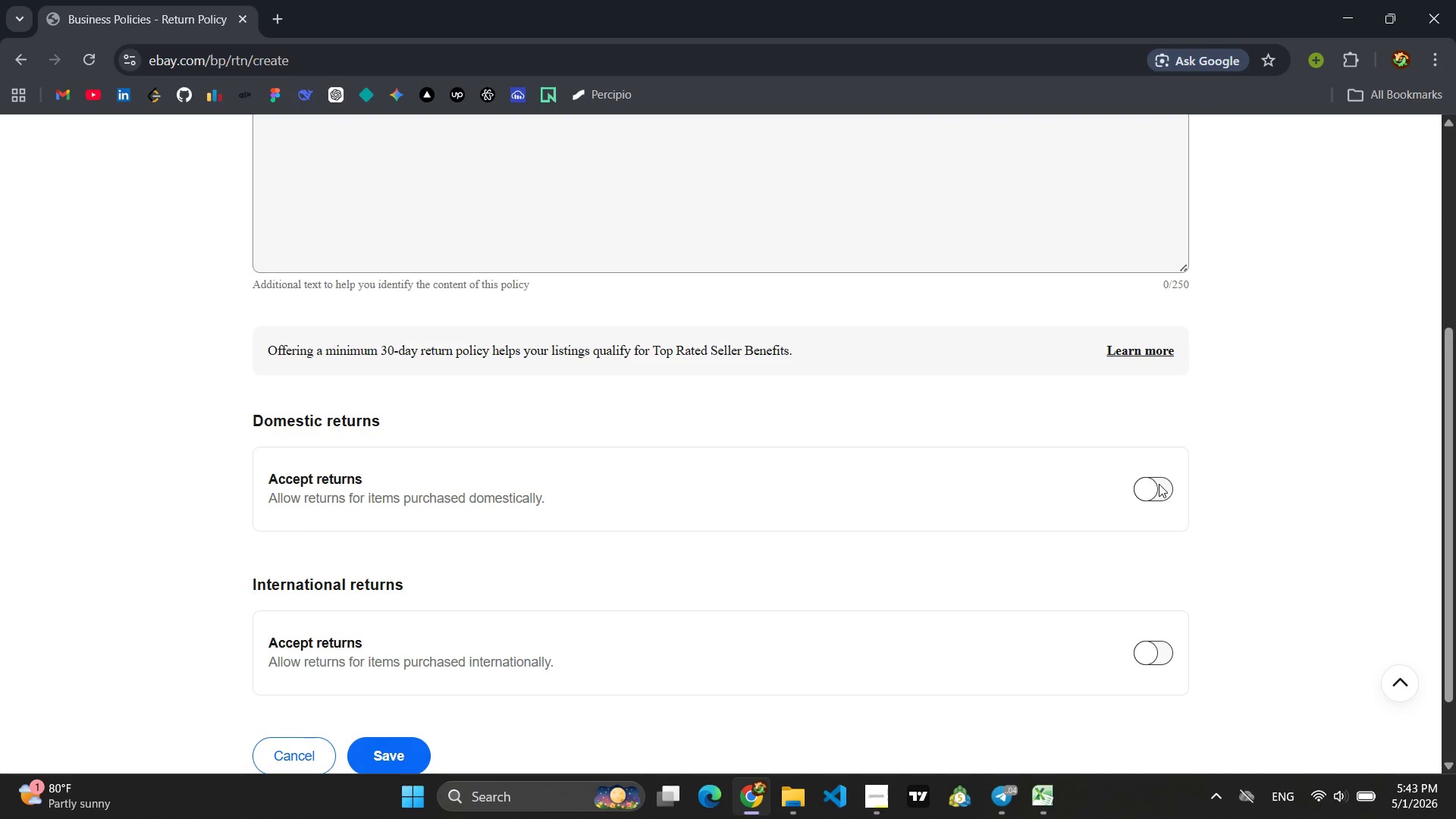 
scroll: coordinate [720, 446], scroll_direction: down, amount: 2.0
 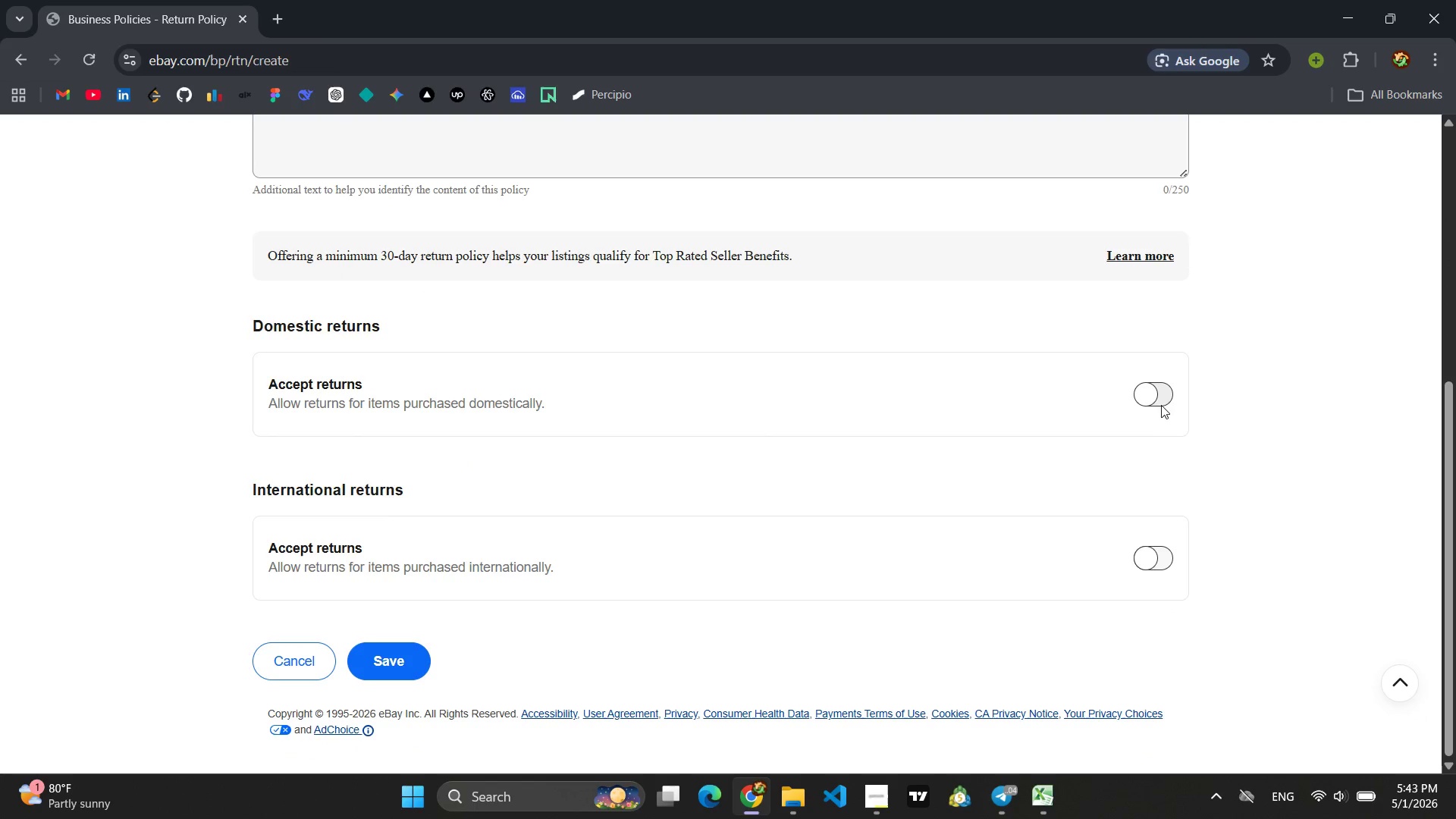 
left_click([1164, 404])
 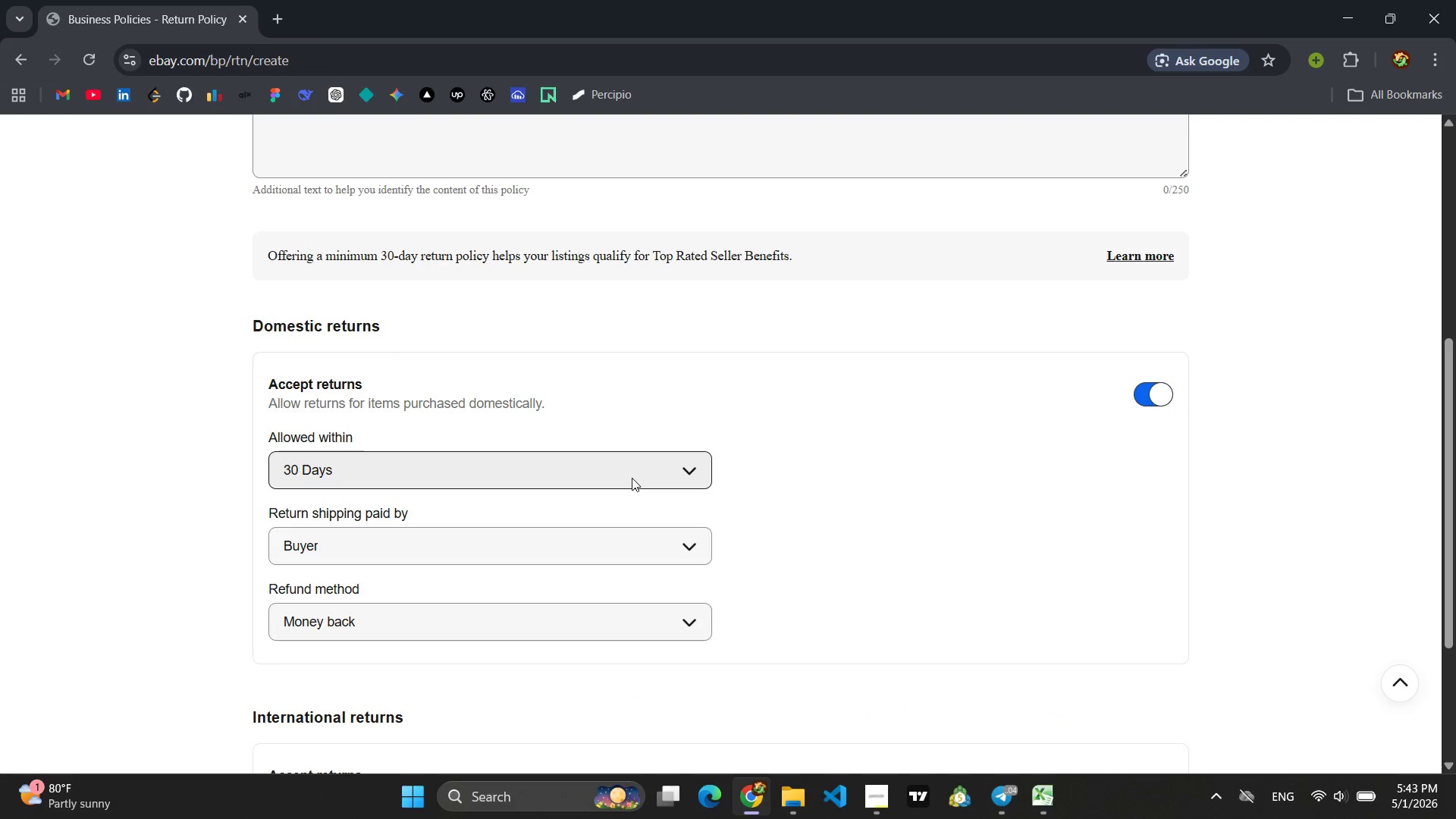 
scroll: coordinate [700, 466], scroll_direction: down, amount: 3.0
 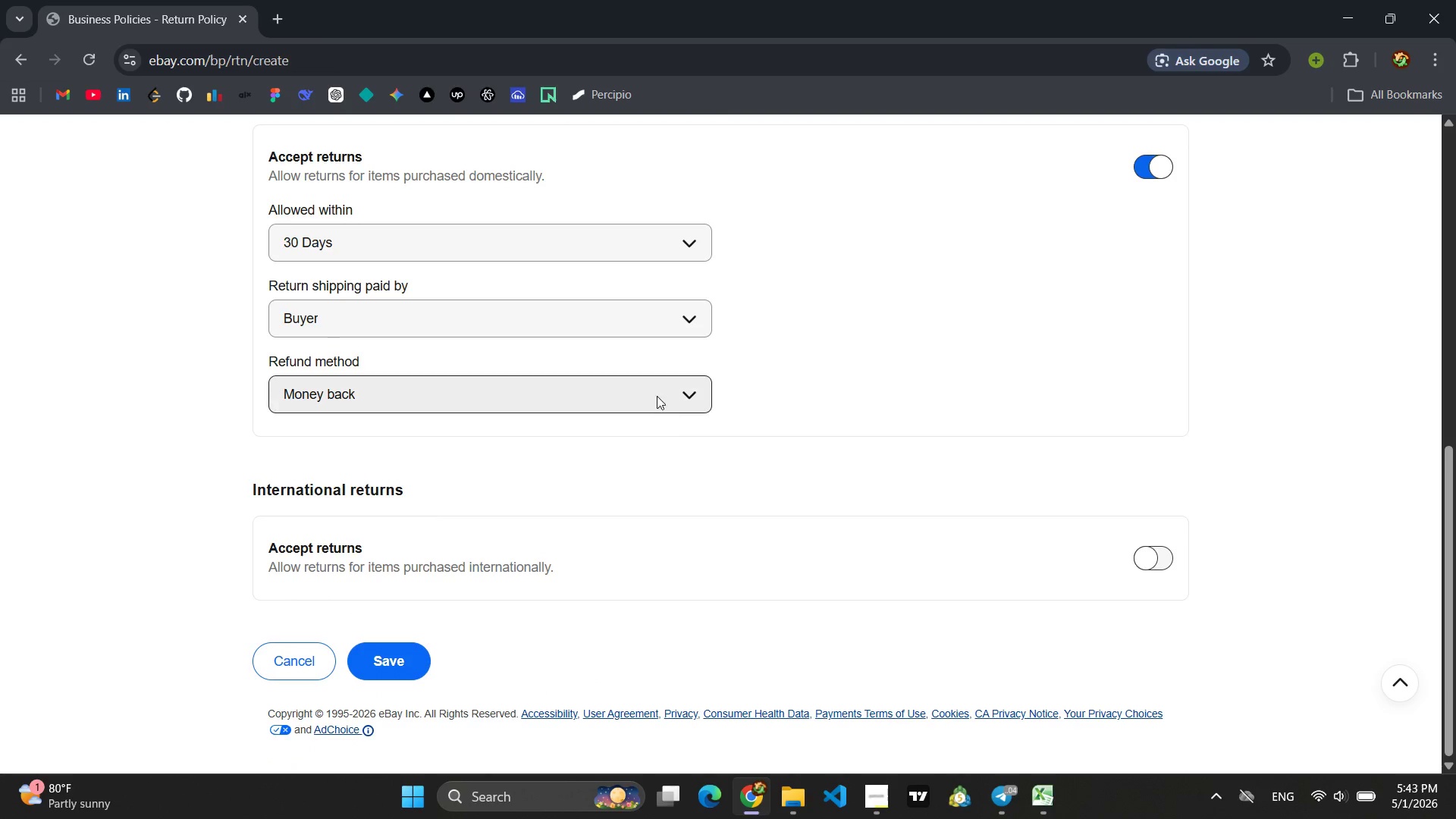 
left_click([655, 385])
 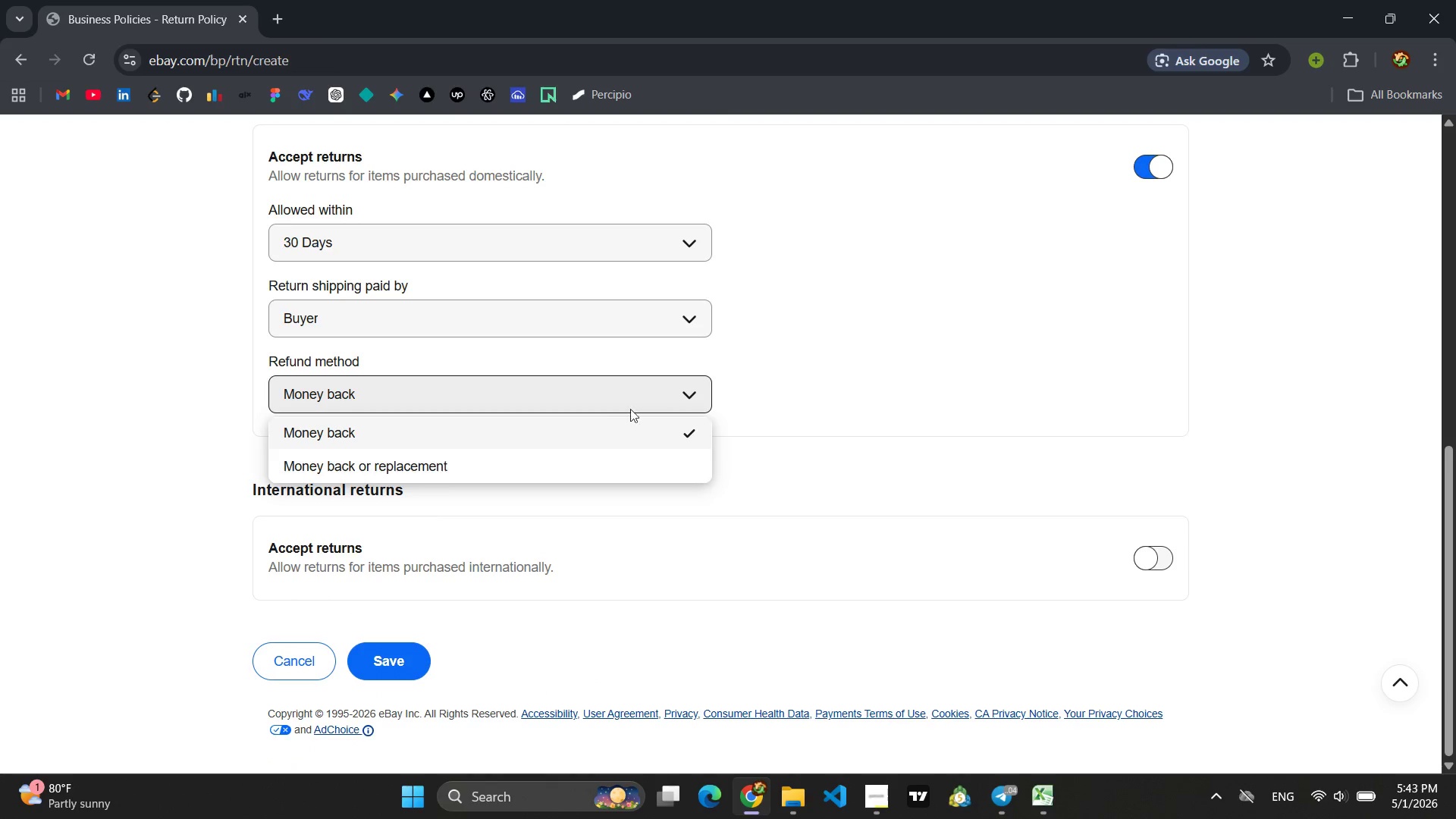 
left_click([493, 431])
 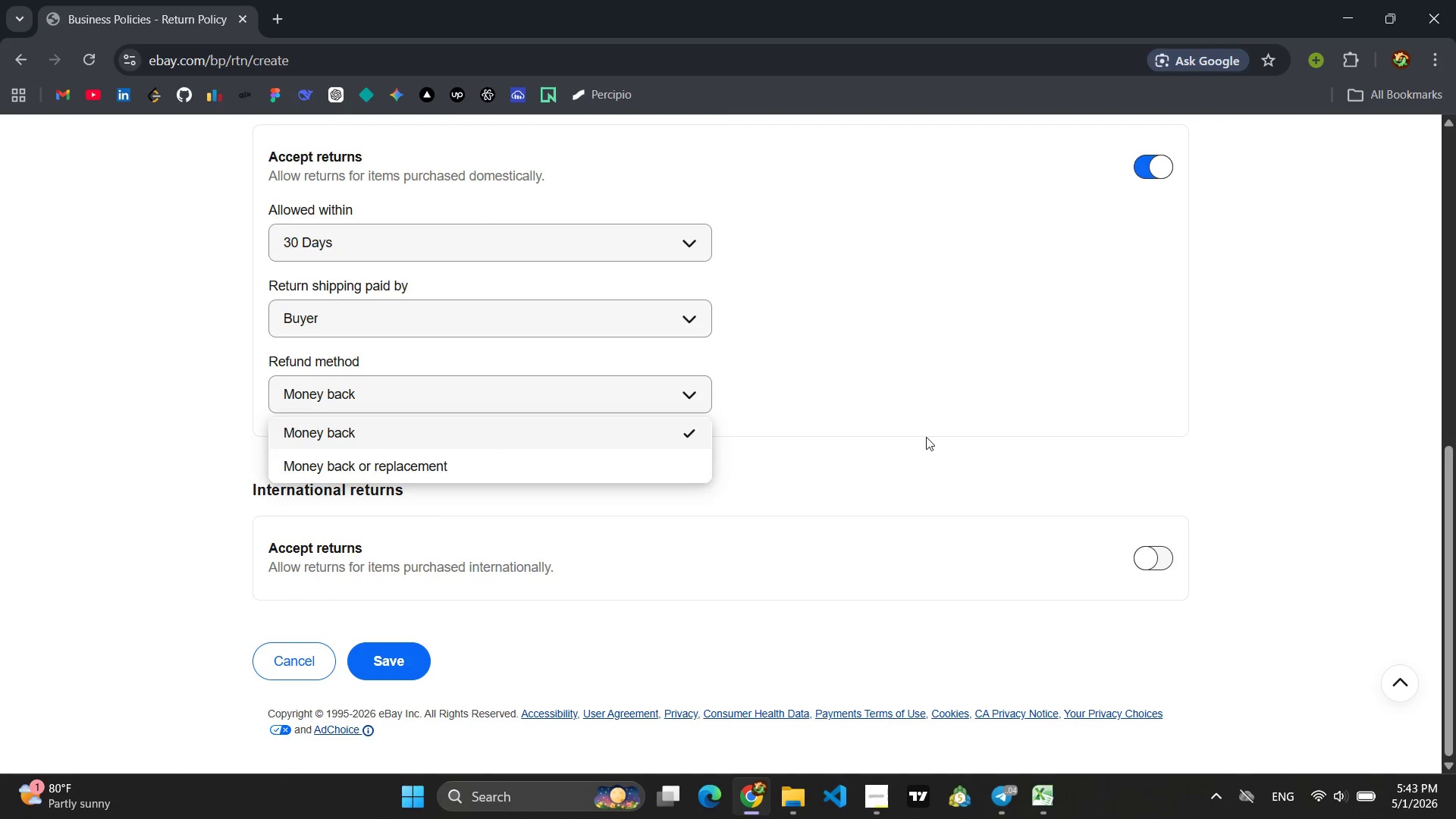 
left_click([926, 437])
 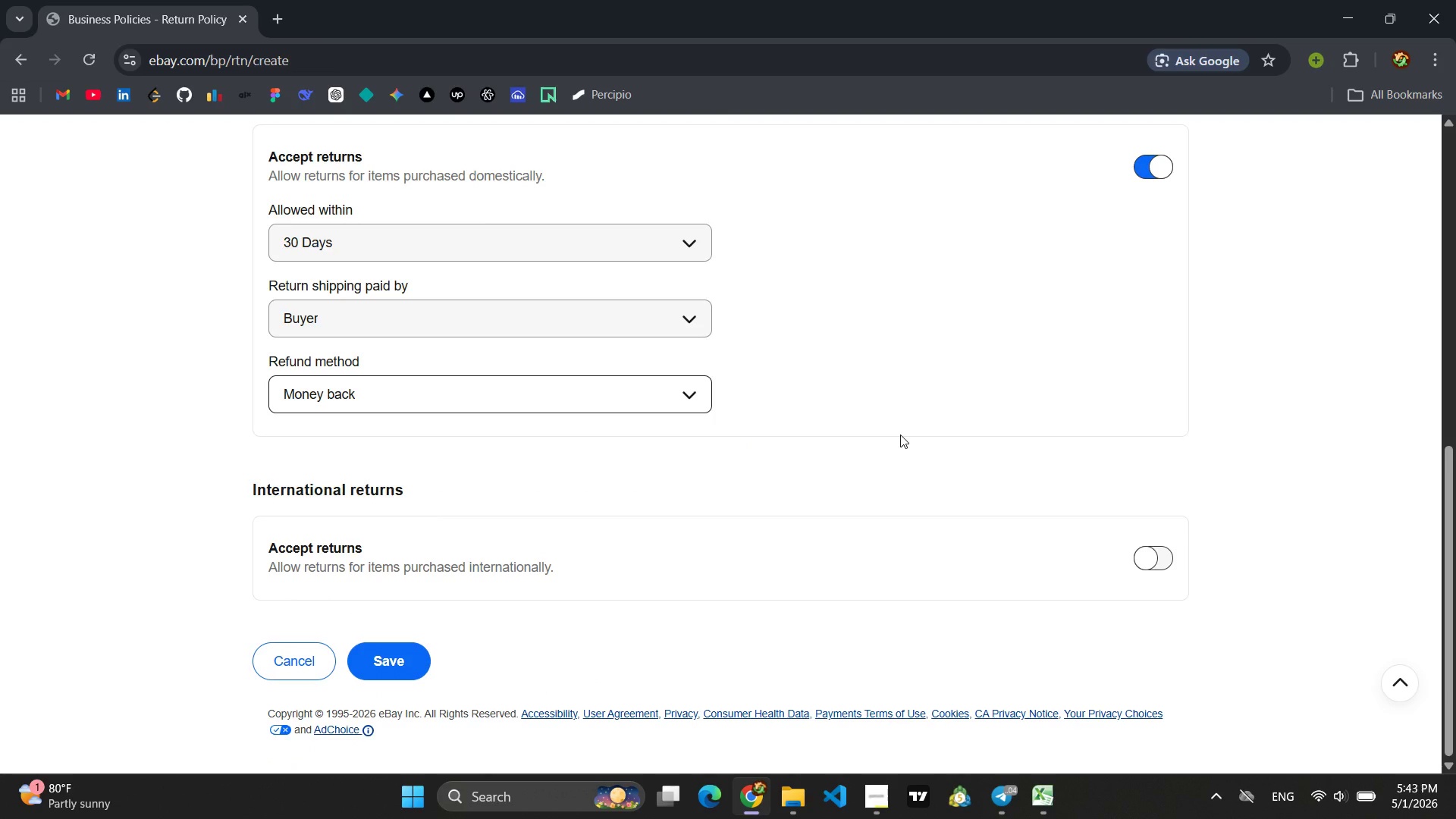 
wait(7.67)
 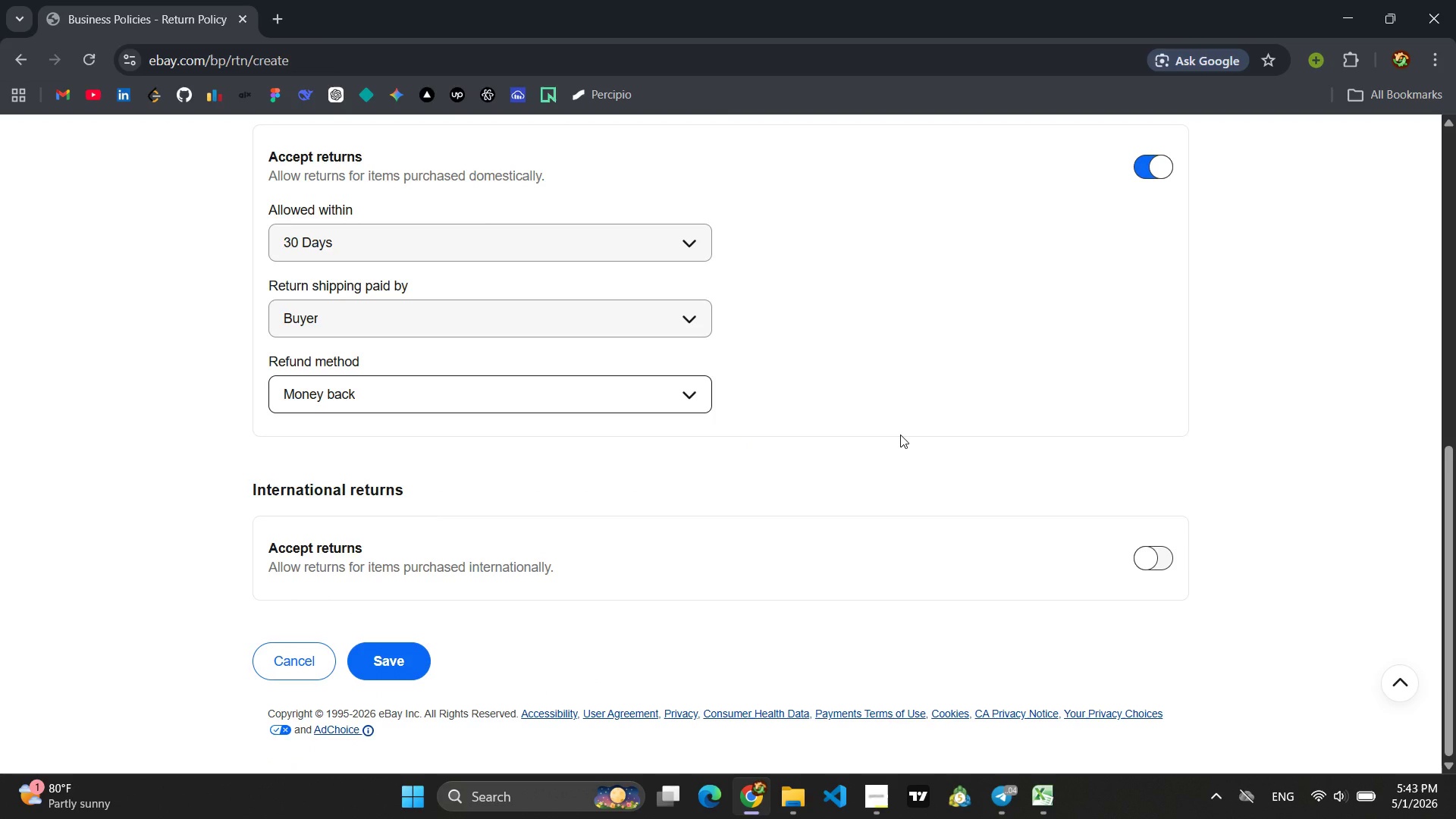 
scroll: coordinate [903, 433], scroll_direction: down, amount: 2.0
 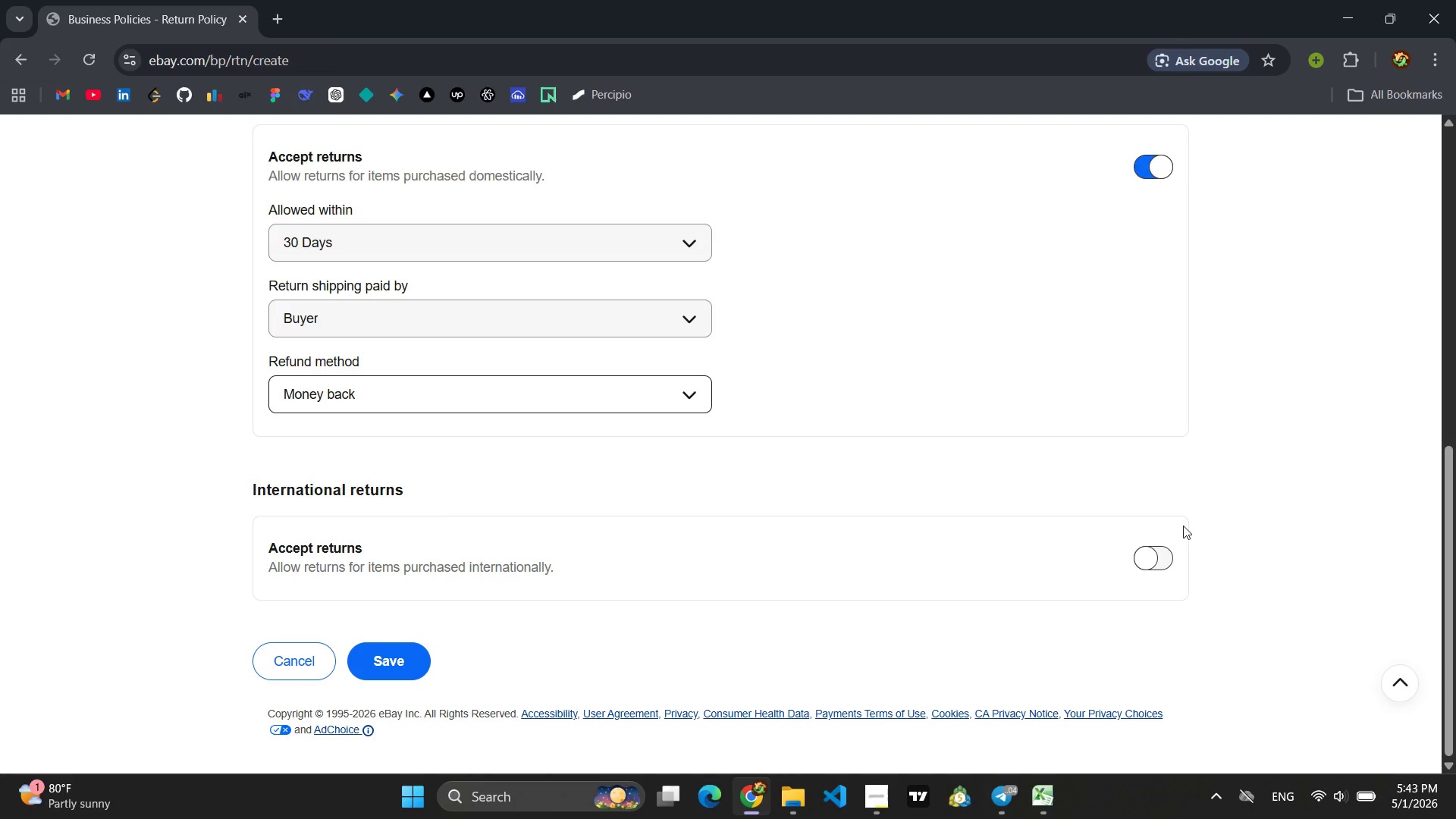 
left_click([1159, 547])
 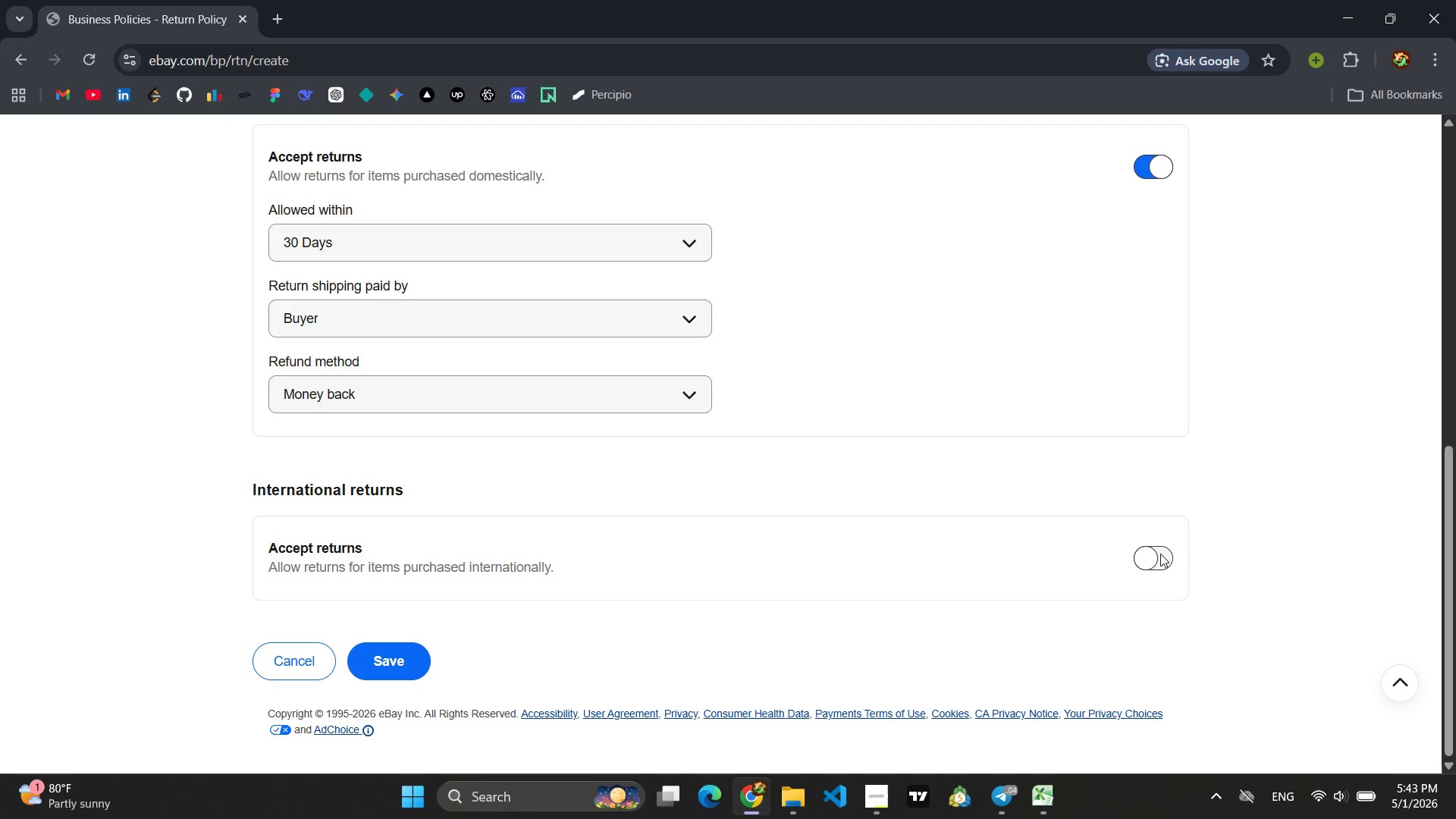 
left_click([1160, 554])
 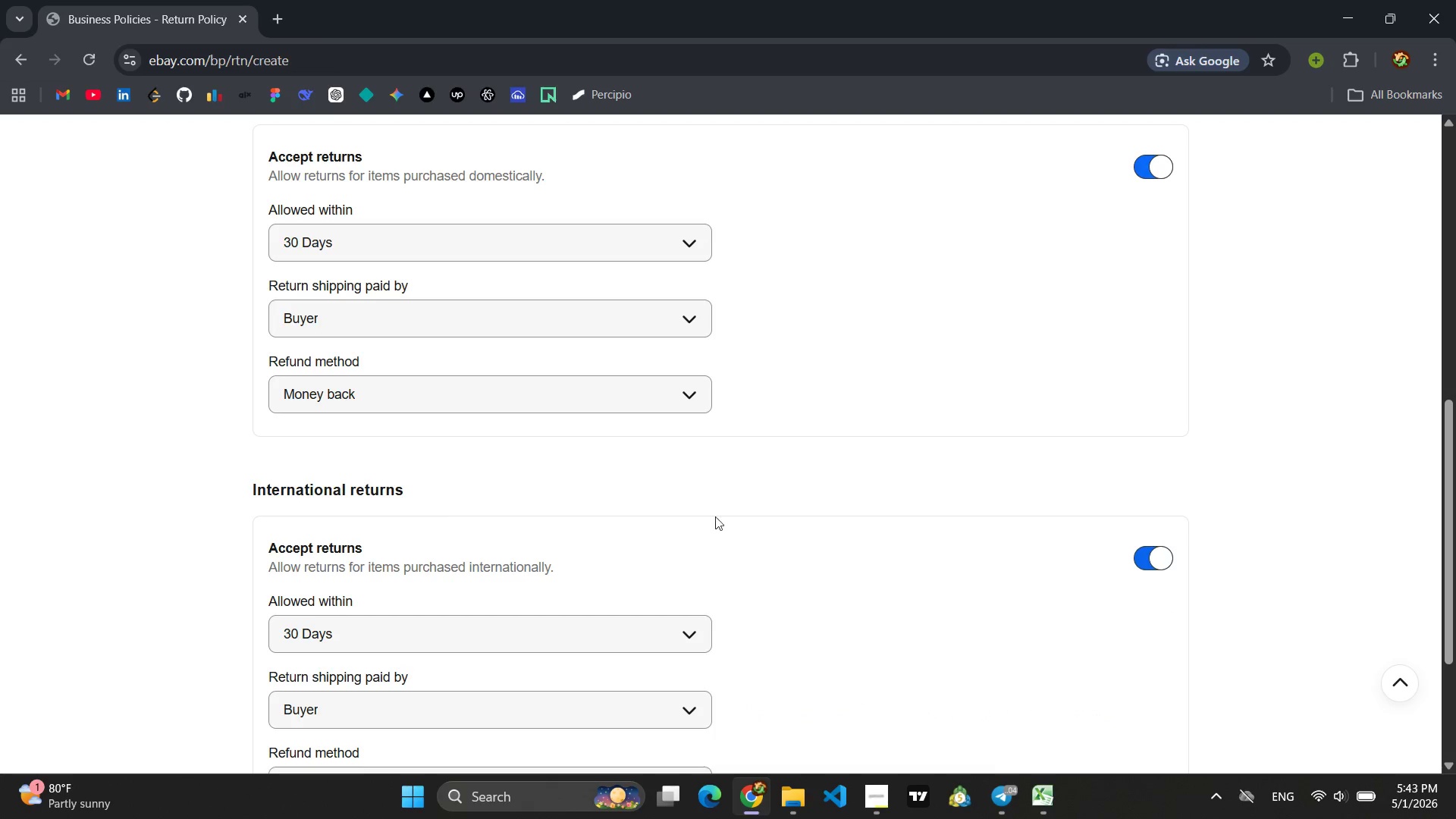 
scroll: coordinate [704, 485], scroll_direction: down, amount: 5.0
 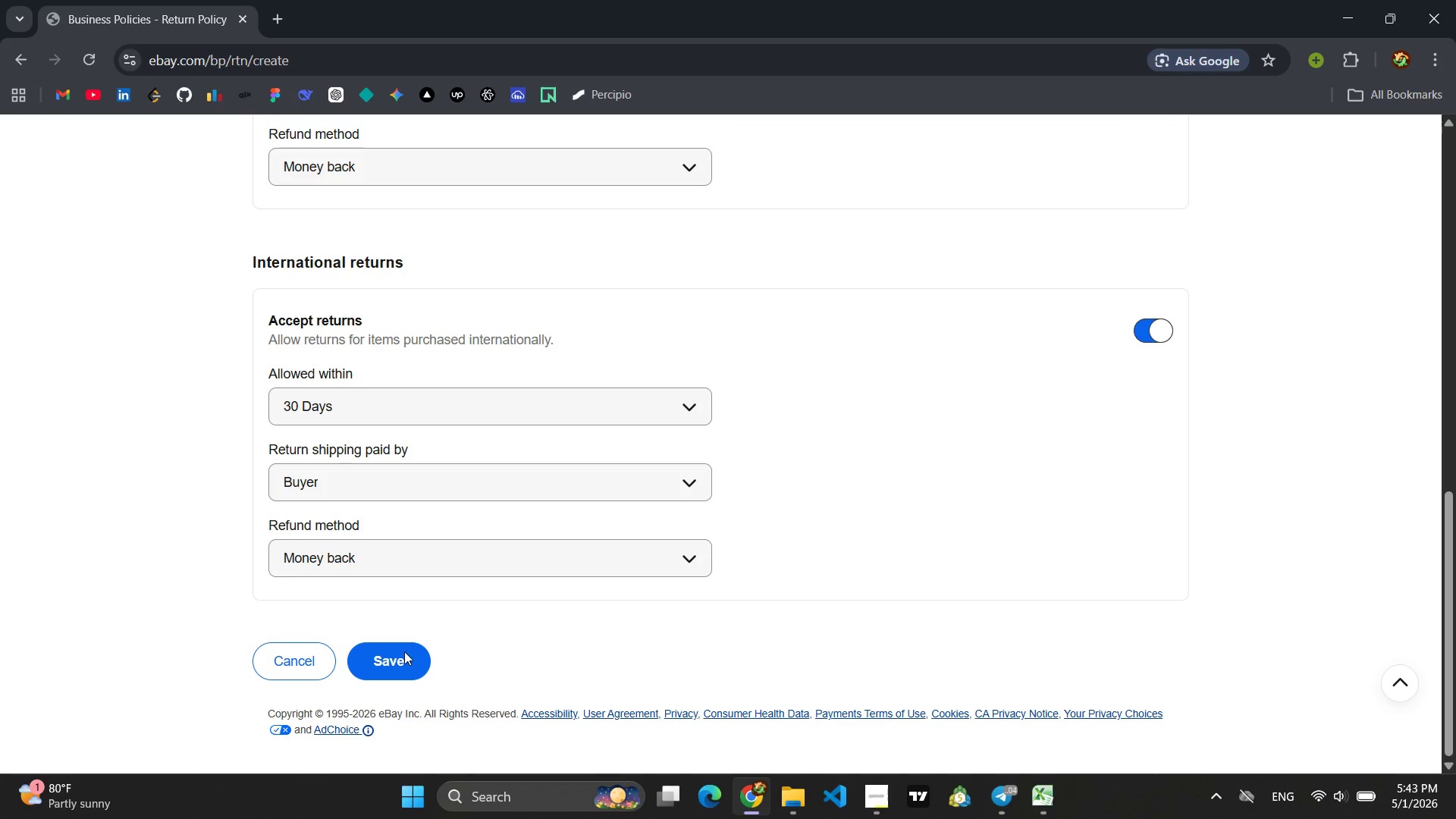 
left_click([399, 664])
 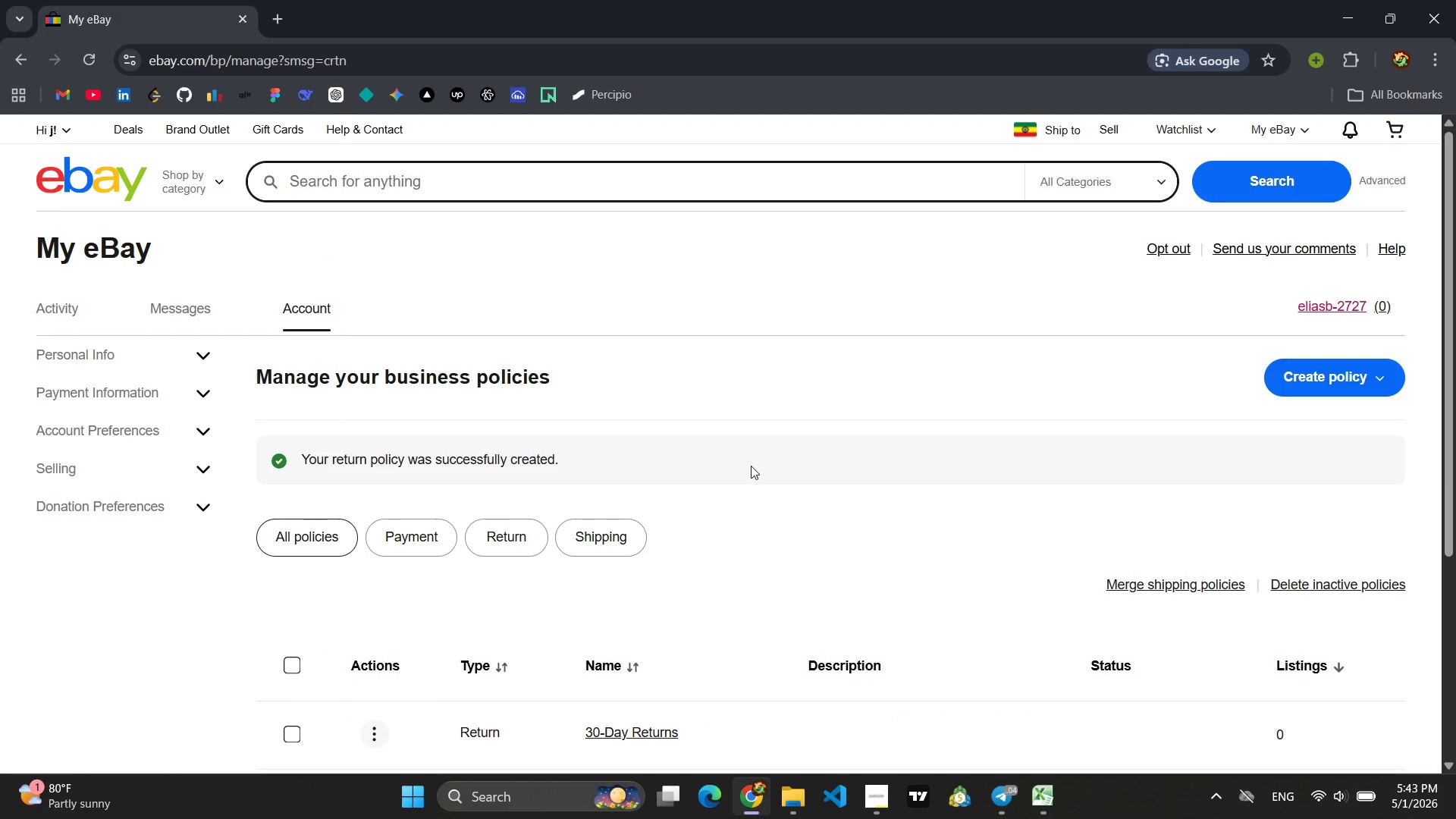 
scroll: coordinate [824, 367], scroll_direction: down, amount: 3.0
 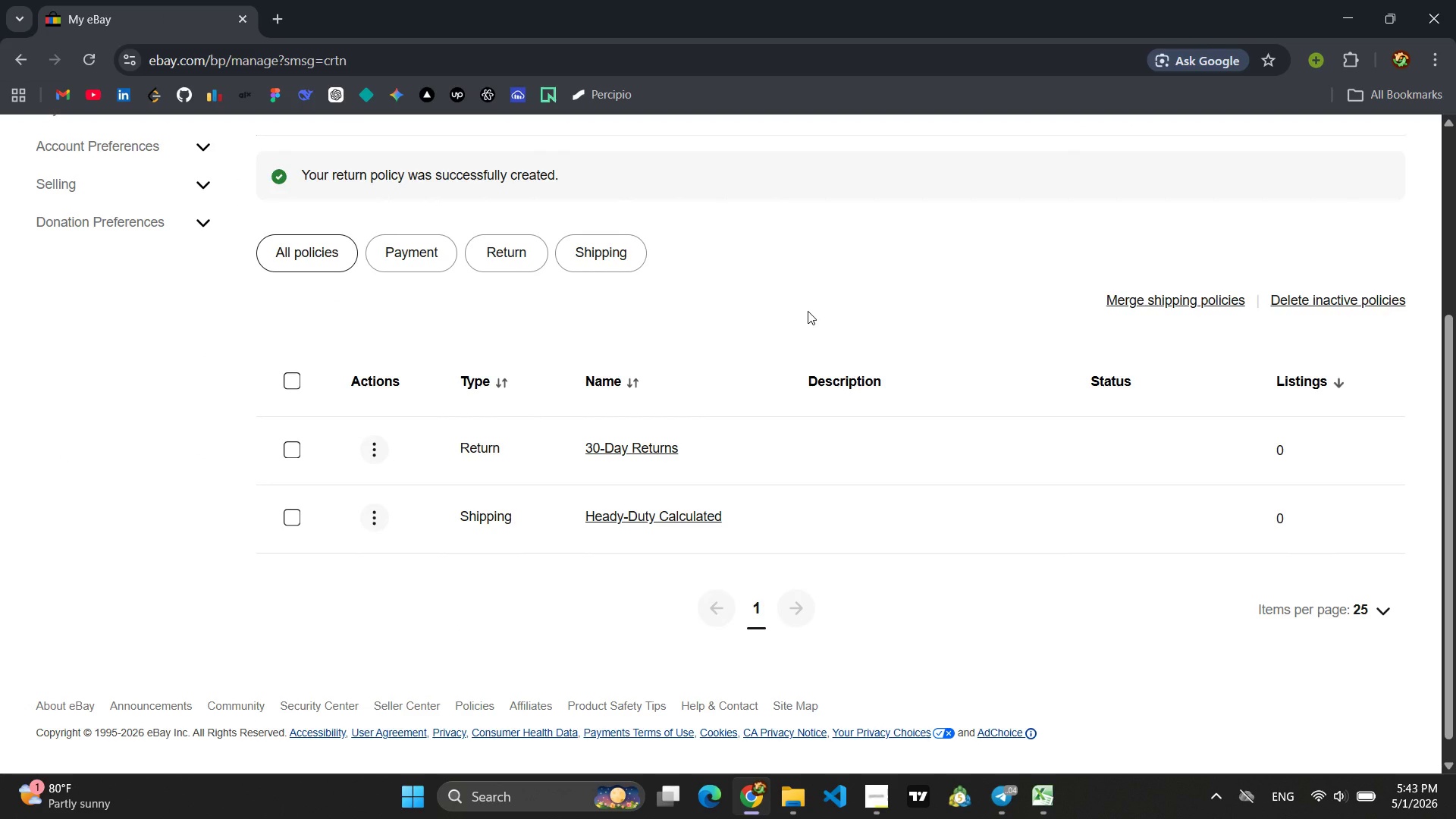 
scroll: coordinate [817, 311], scroll_direction: up, amount: 2.0
 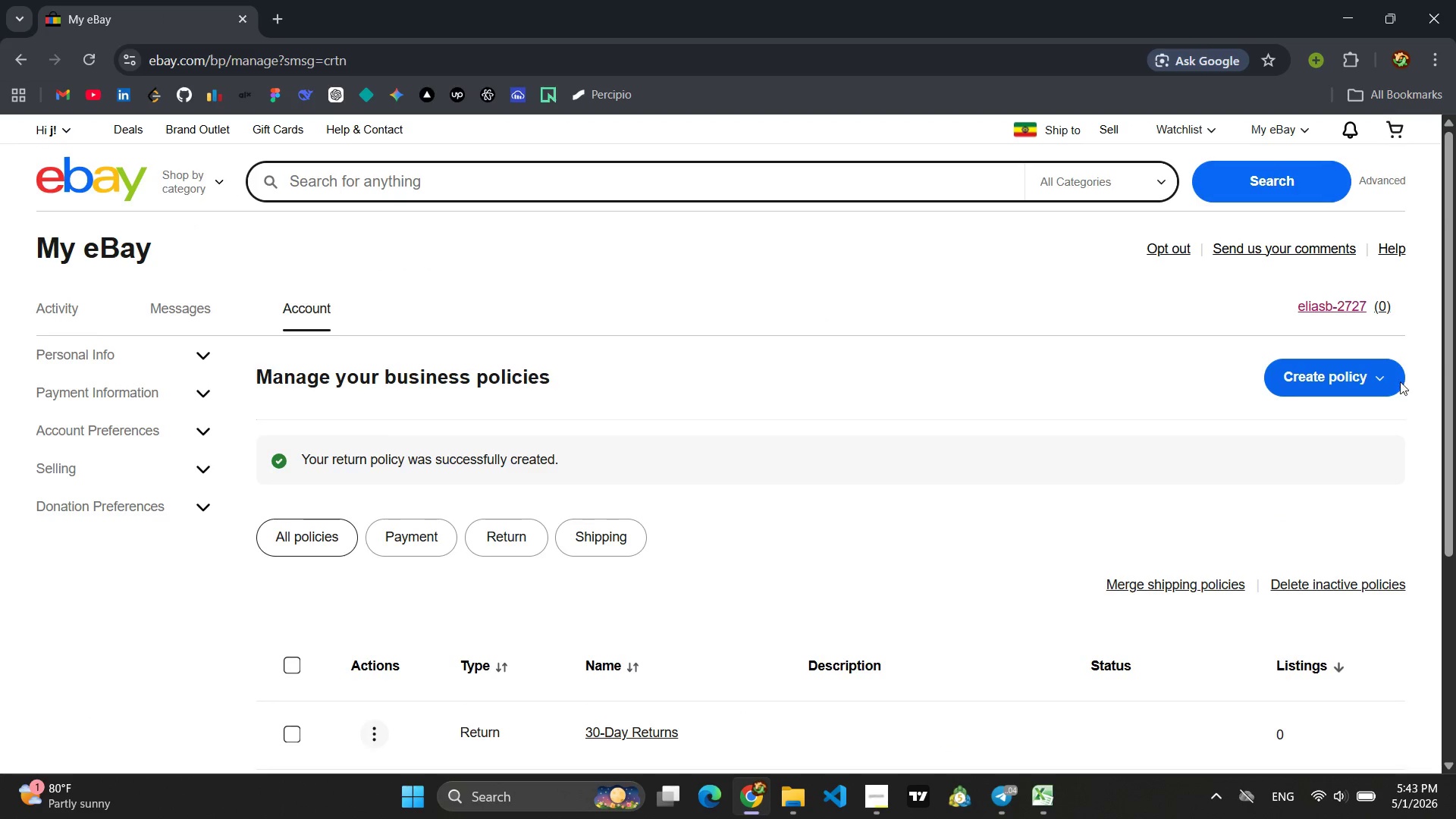 
left_click([1391, 382])
 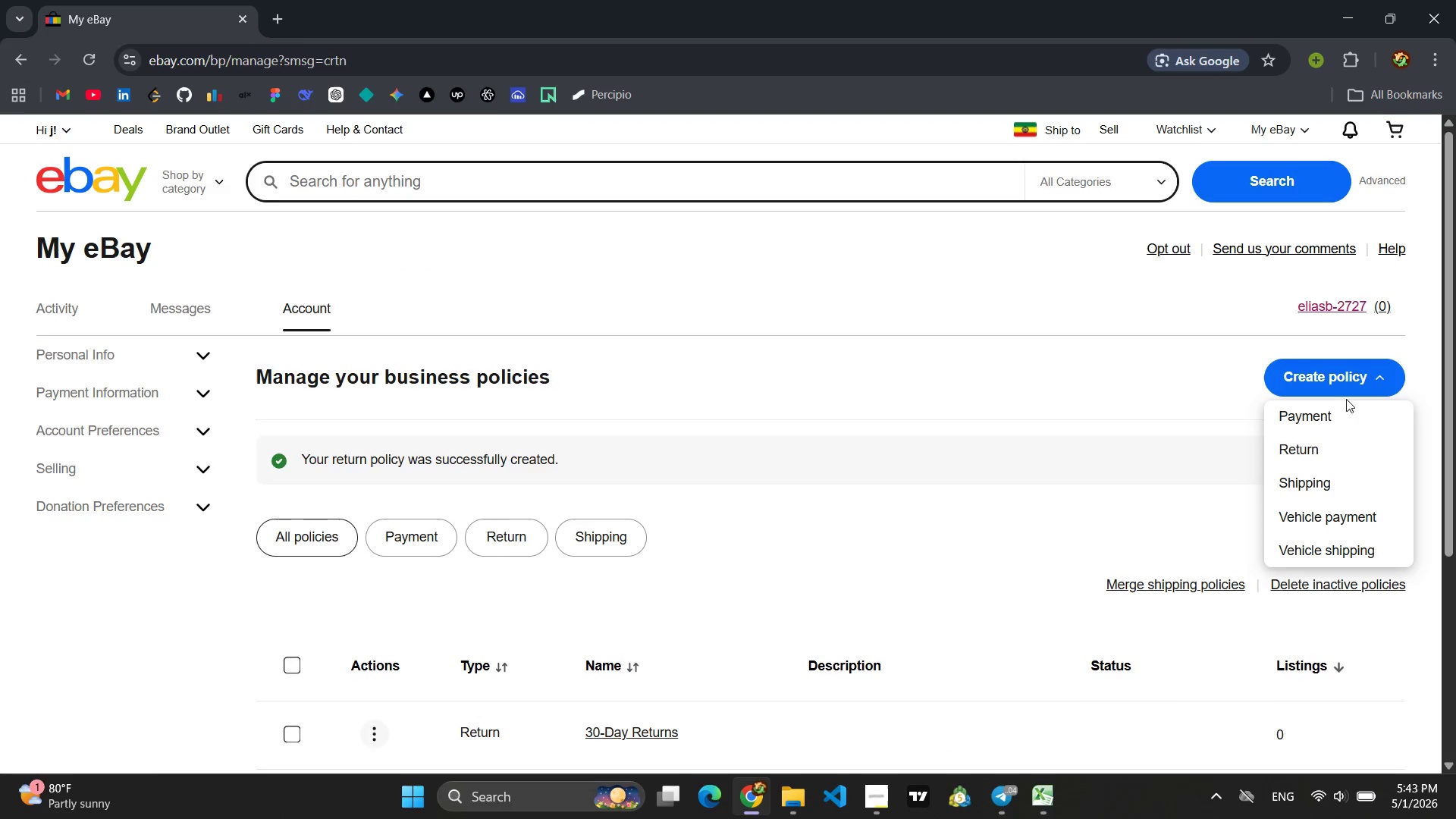 
left_click([1325, 413])
 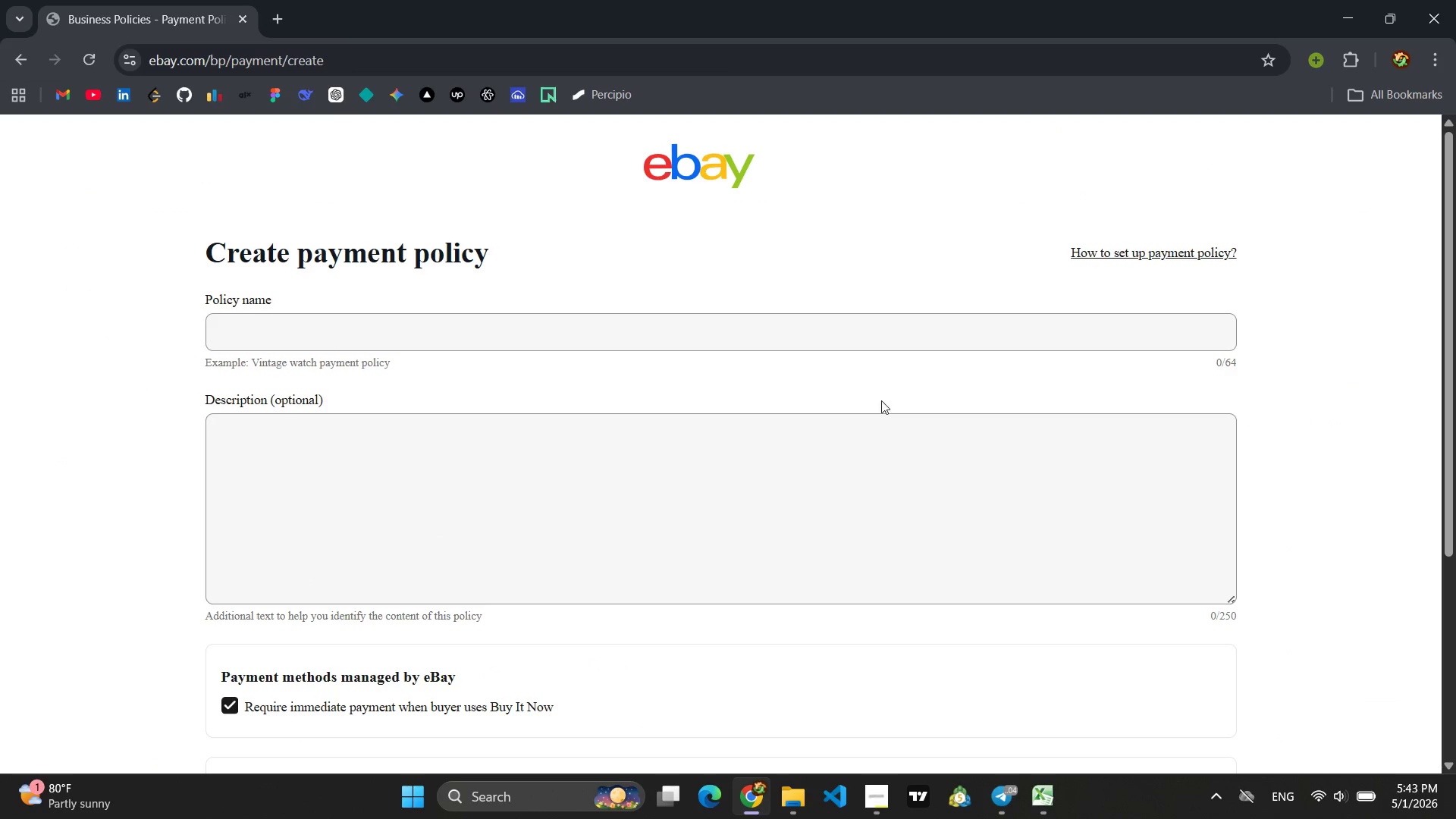 
left_click([416, 328])
 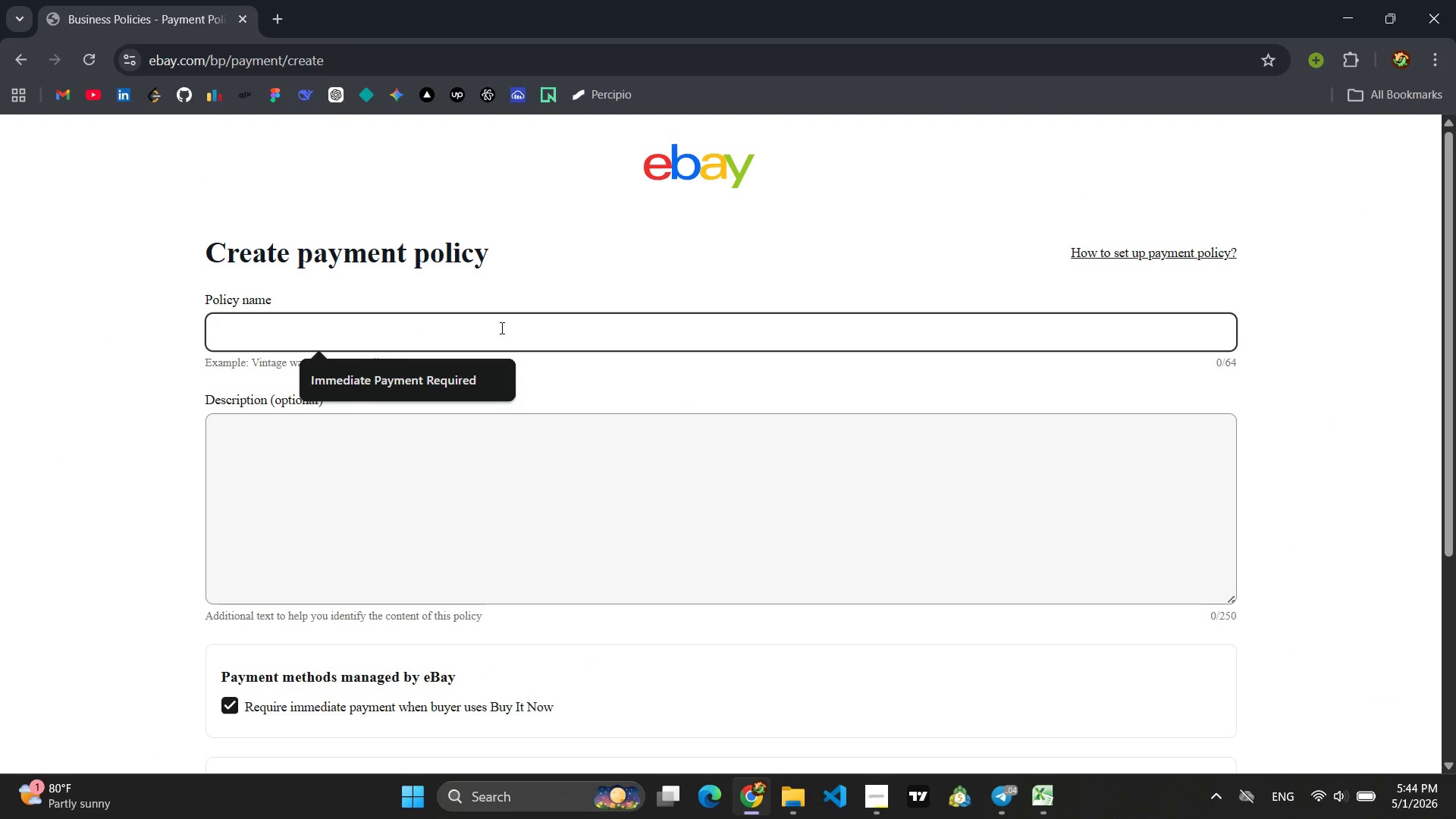 
wait(5.28)
 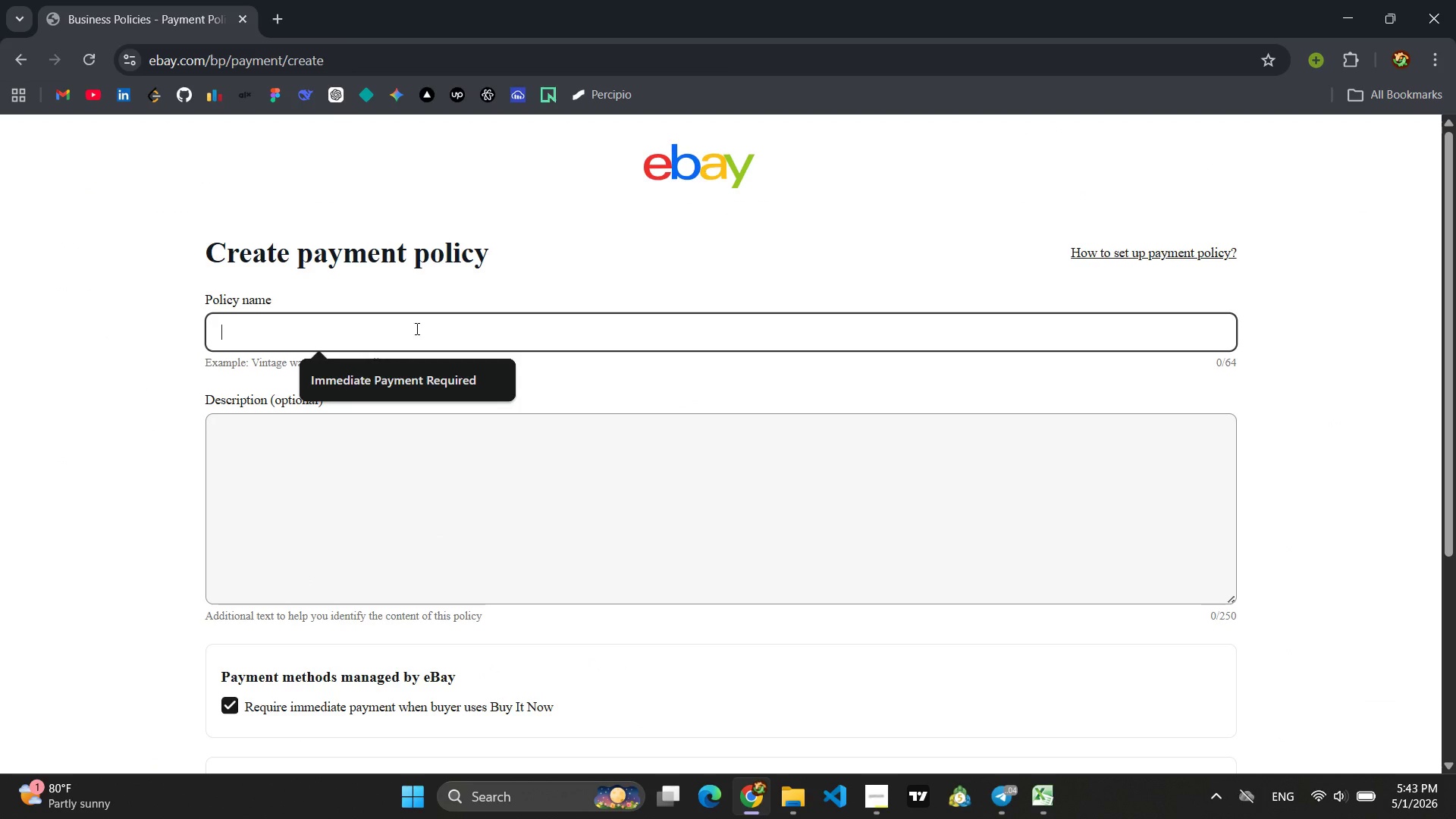 
left_click([436, 378])
 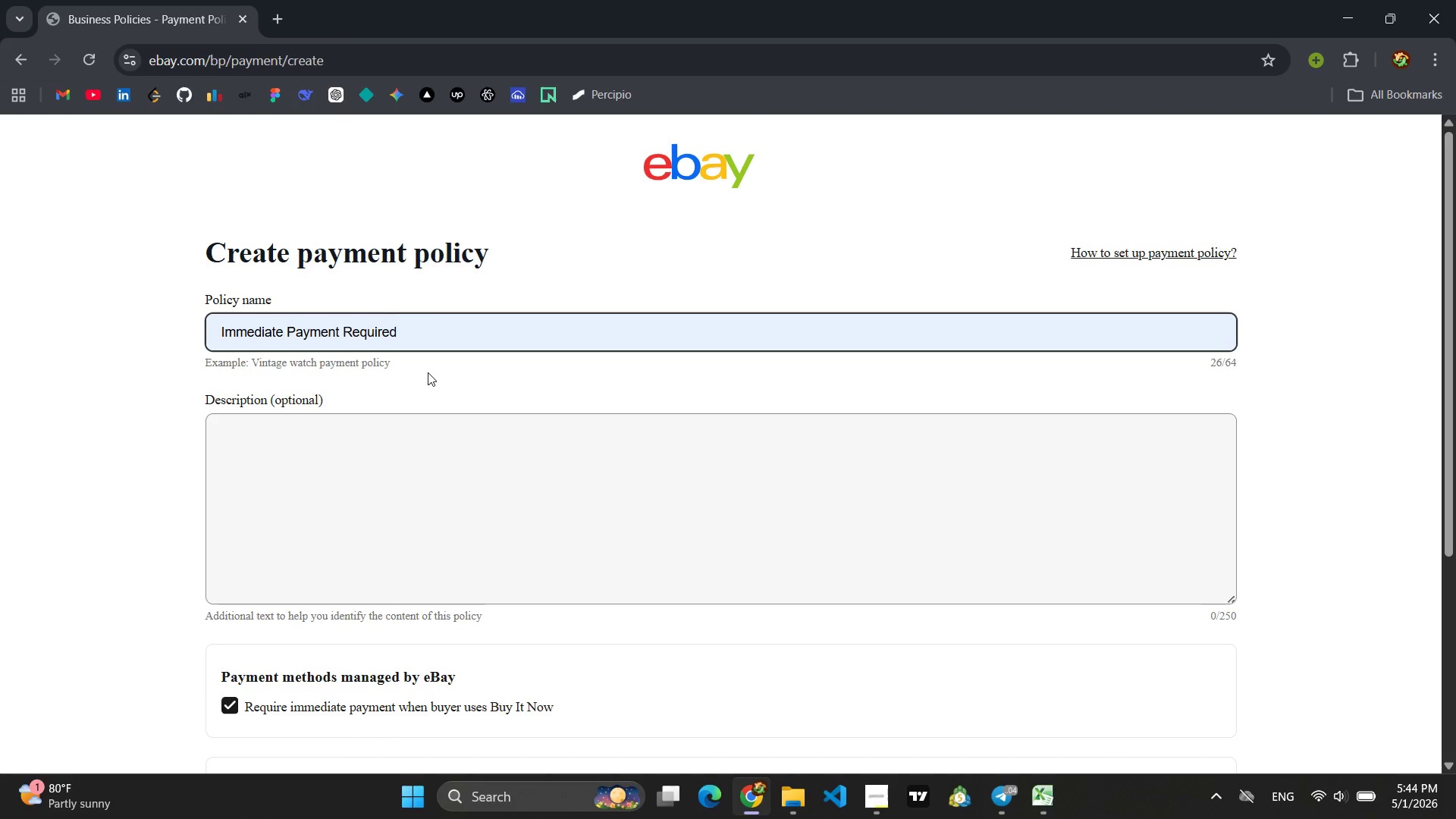 
wait(7.83)
 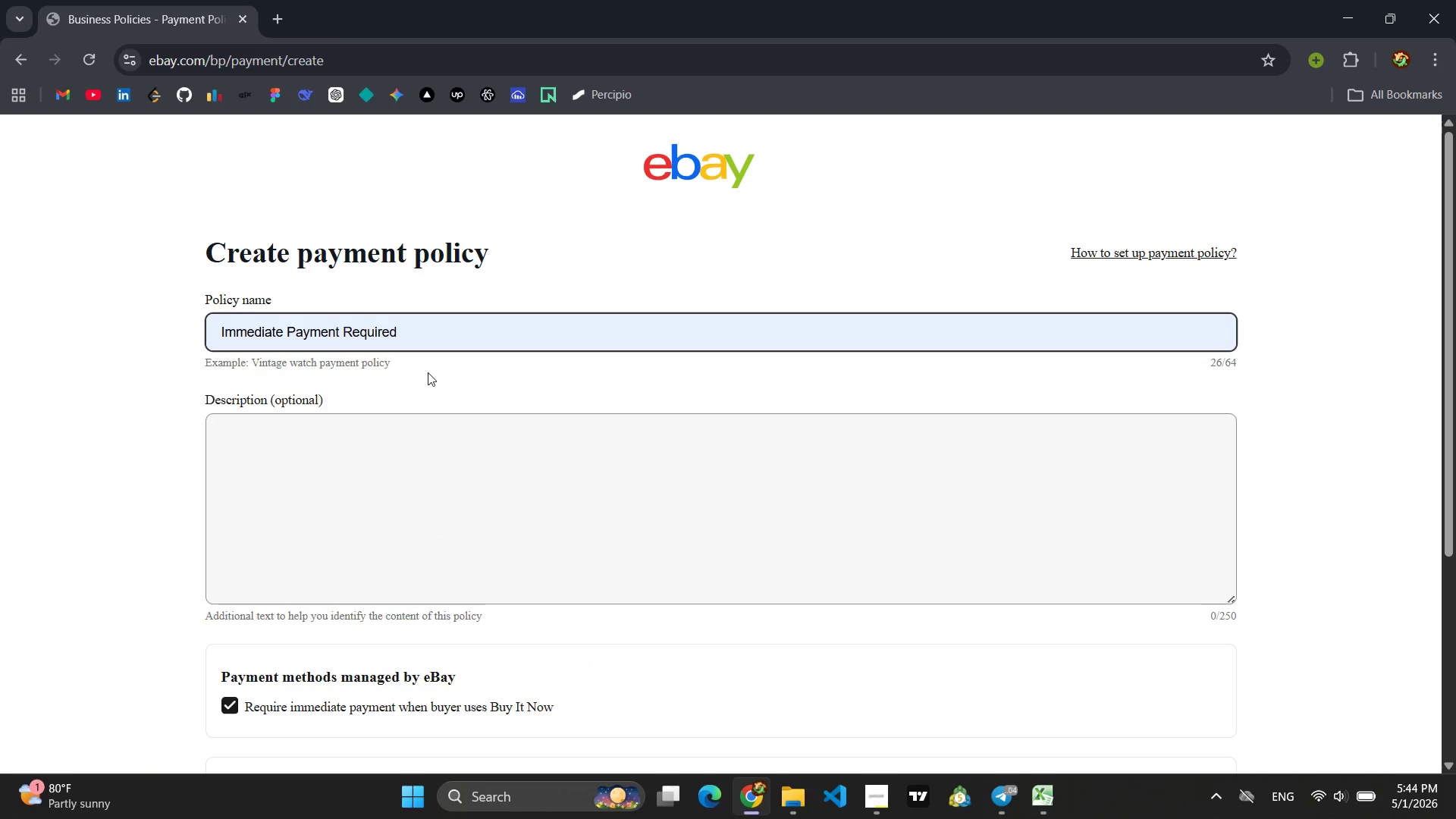 
scroll: coordinate [456, 366], scroll_direction: down, amount: 4.0
 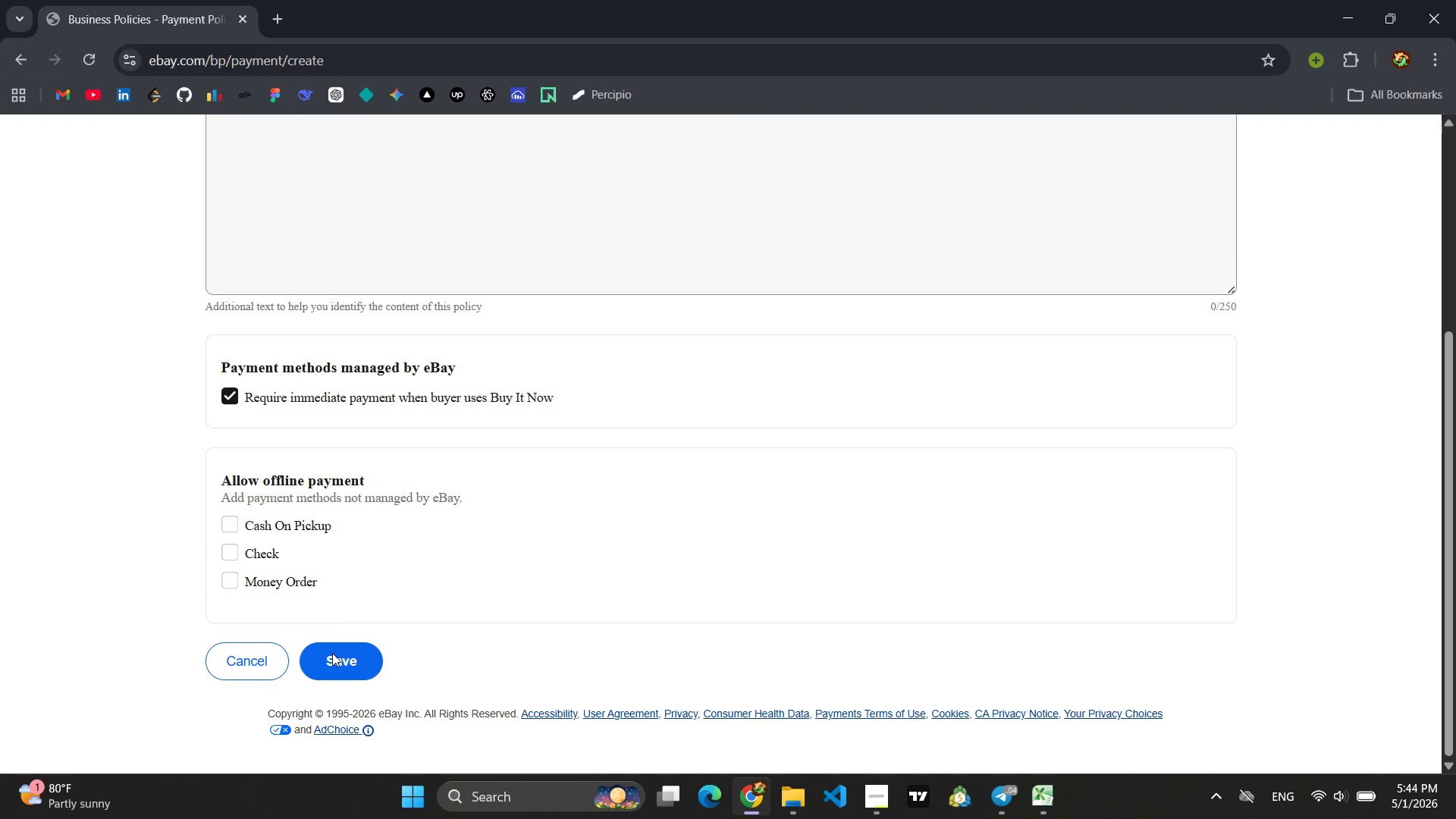 
left_click([333, 659])
 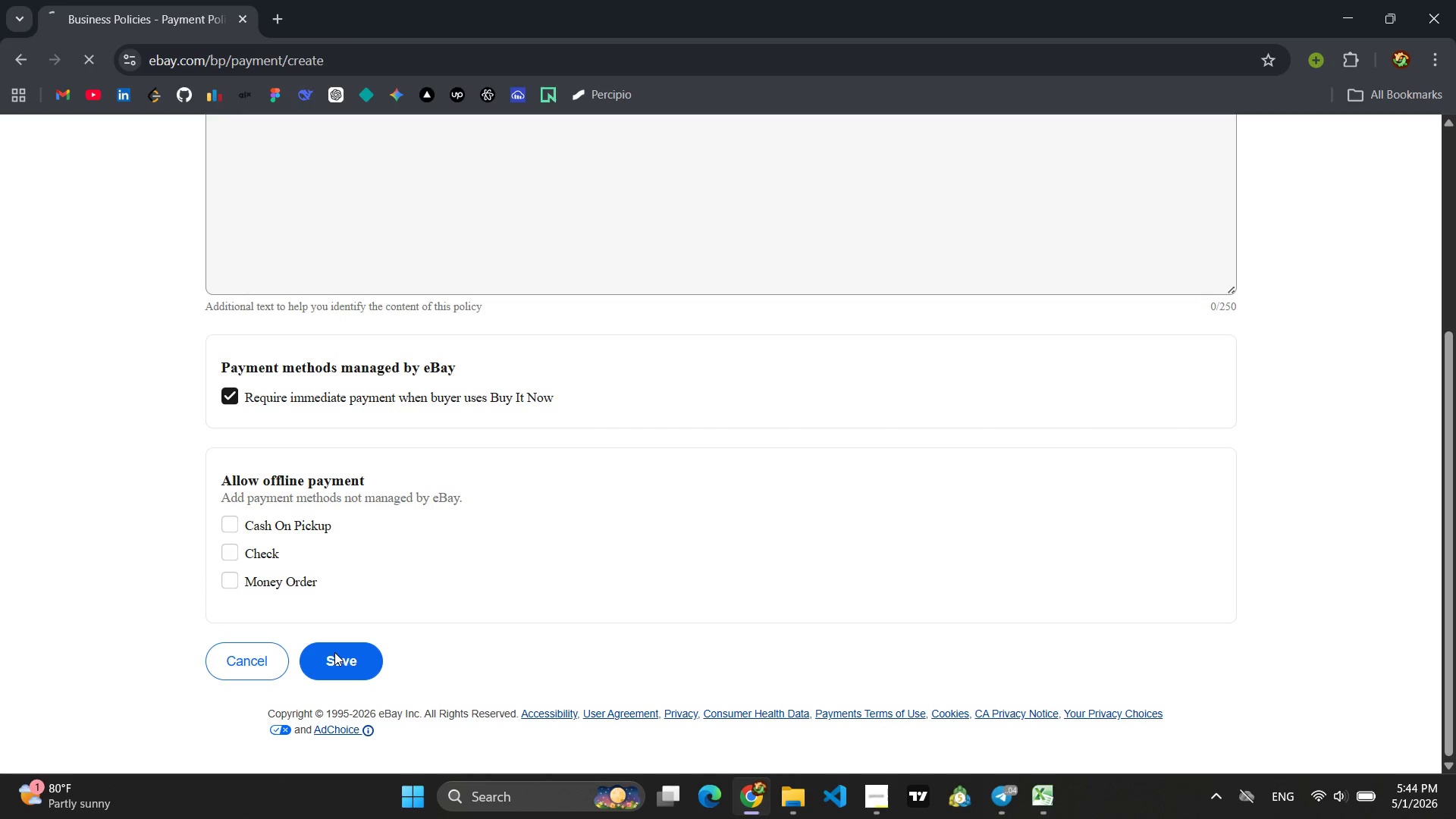 
left_click([881, 795])